 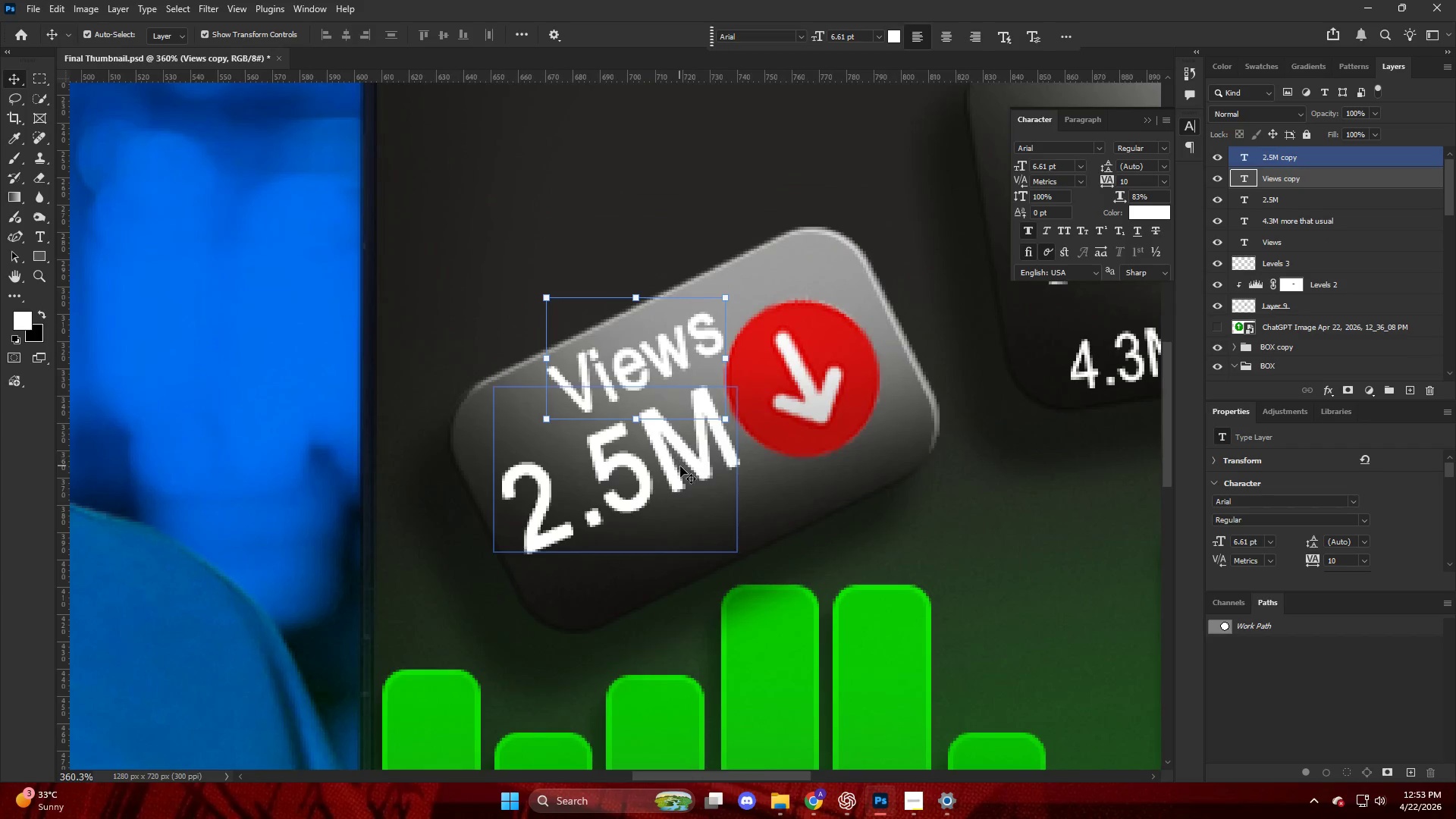 
left_click_drag(start_coordinate=[800, 394], to_coordinate=[811, 388])
 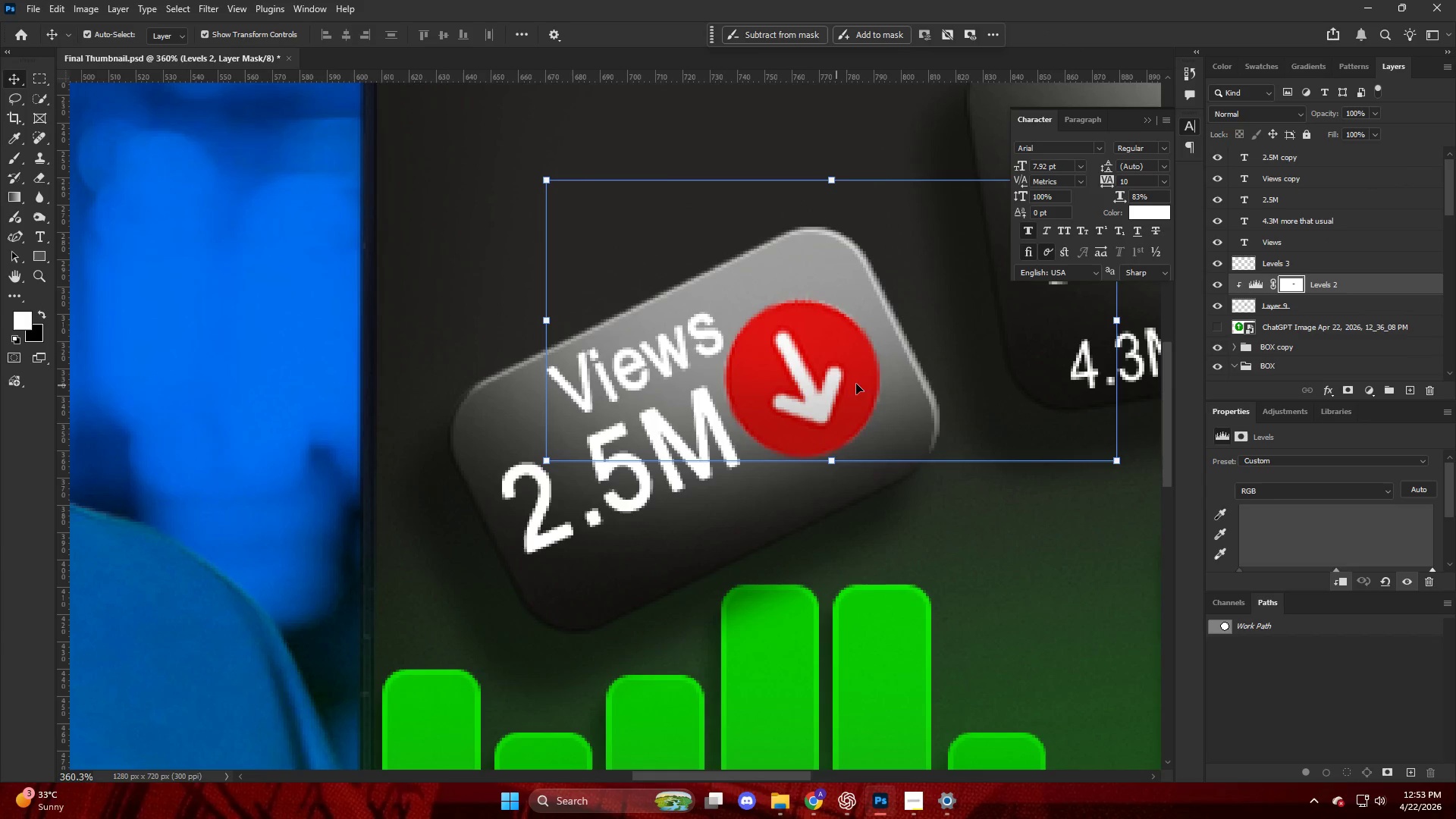 
key(Control+ControlLeft)
 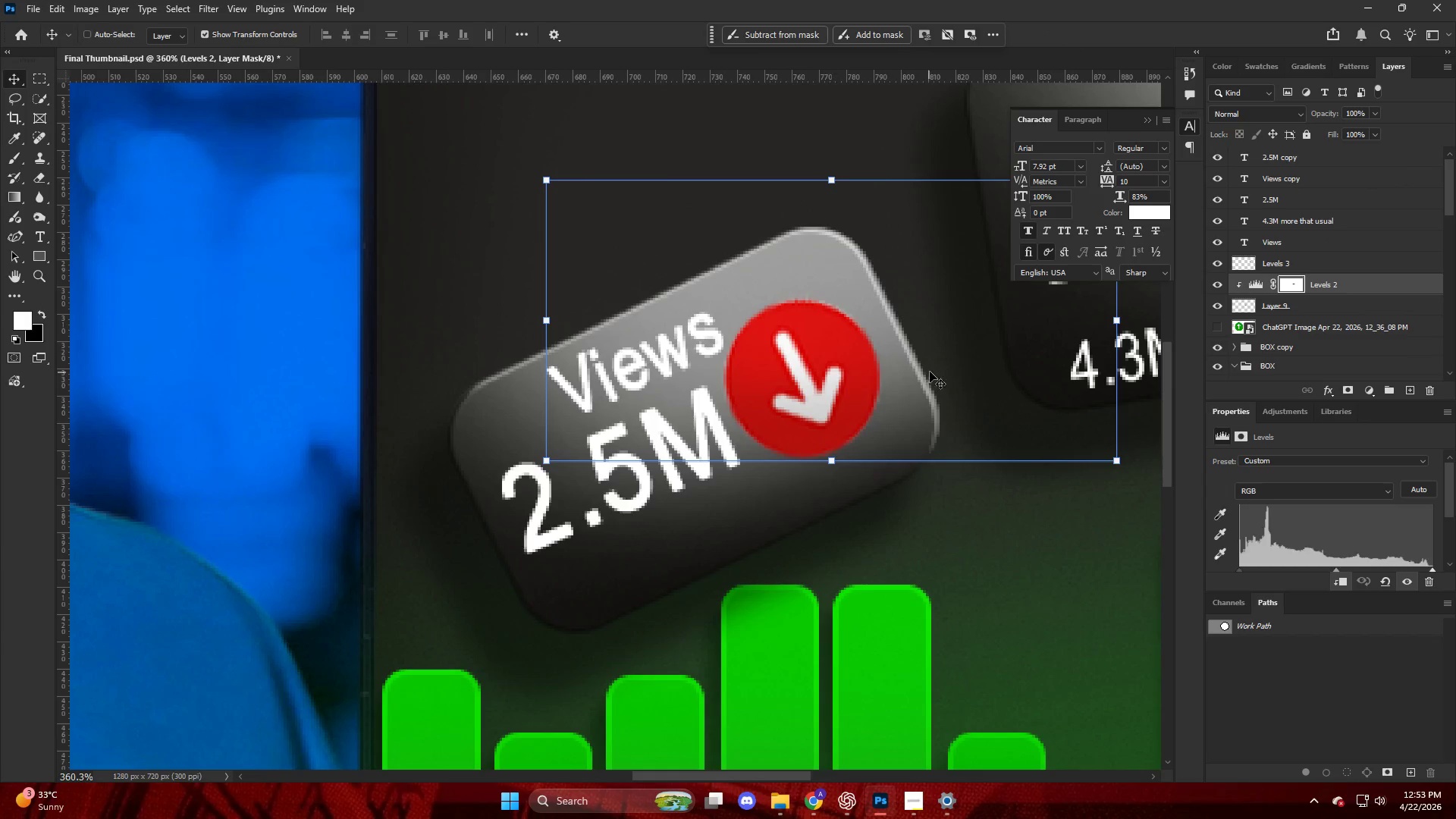 
key(Control+Z)
 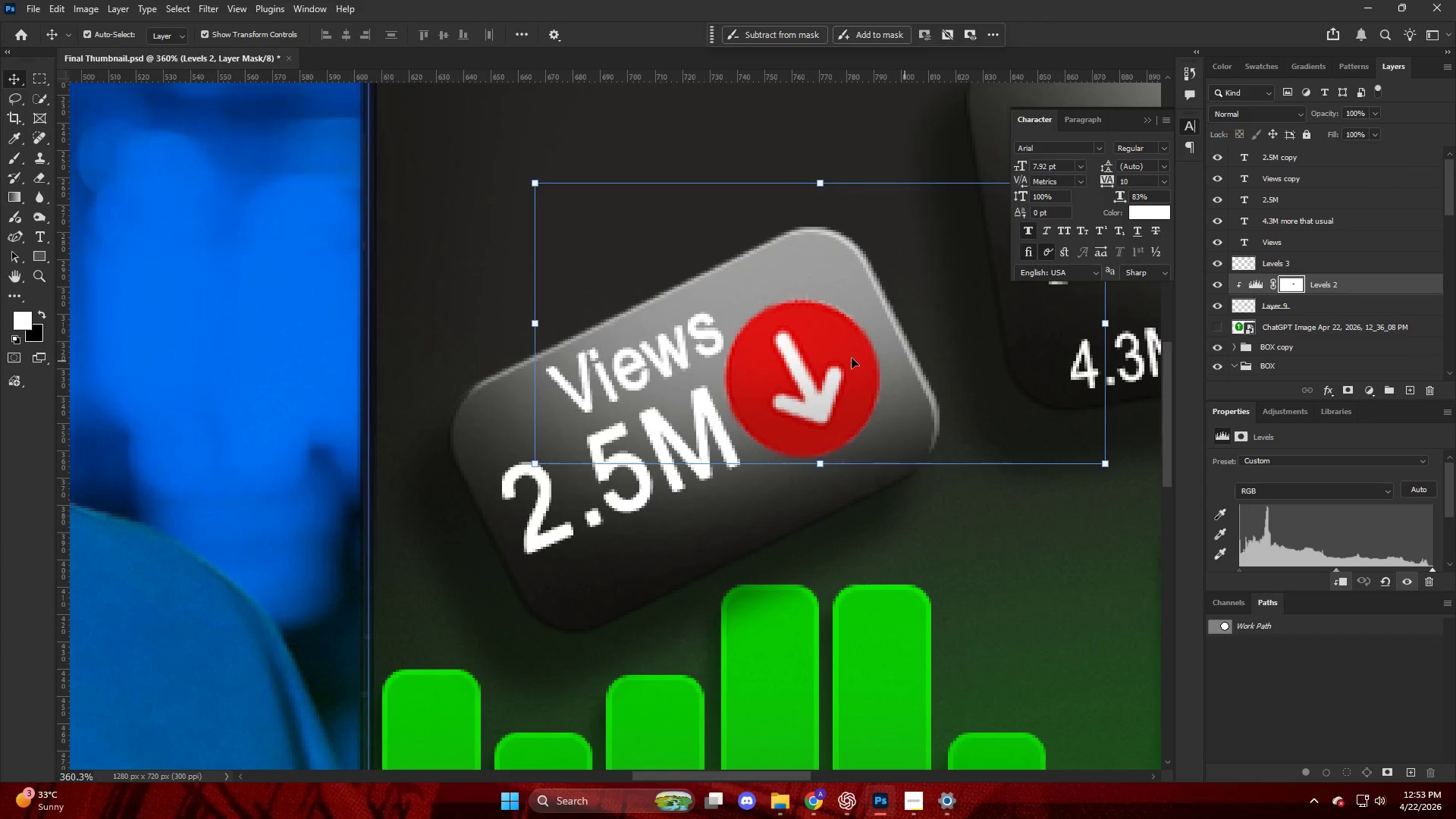 
left_click([793, 358])
 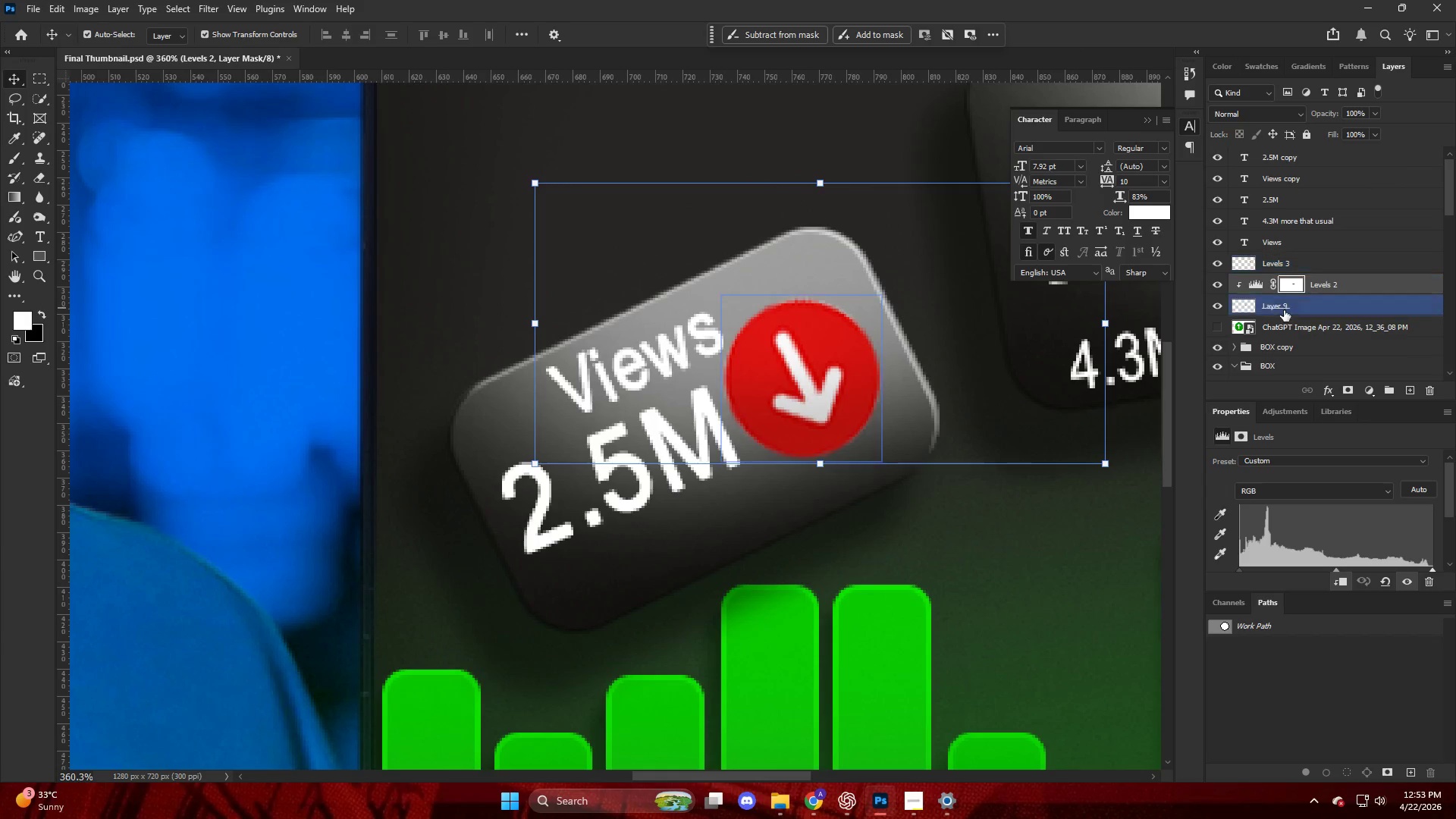 
hold_key(key=ShiftLeft, duration=0.81)
 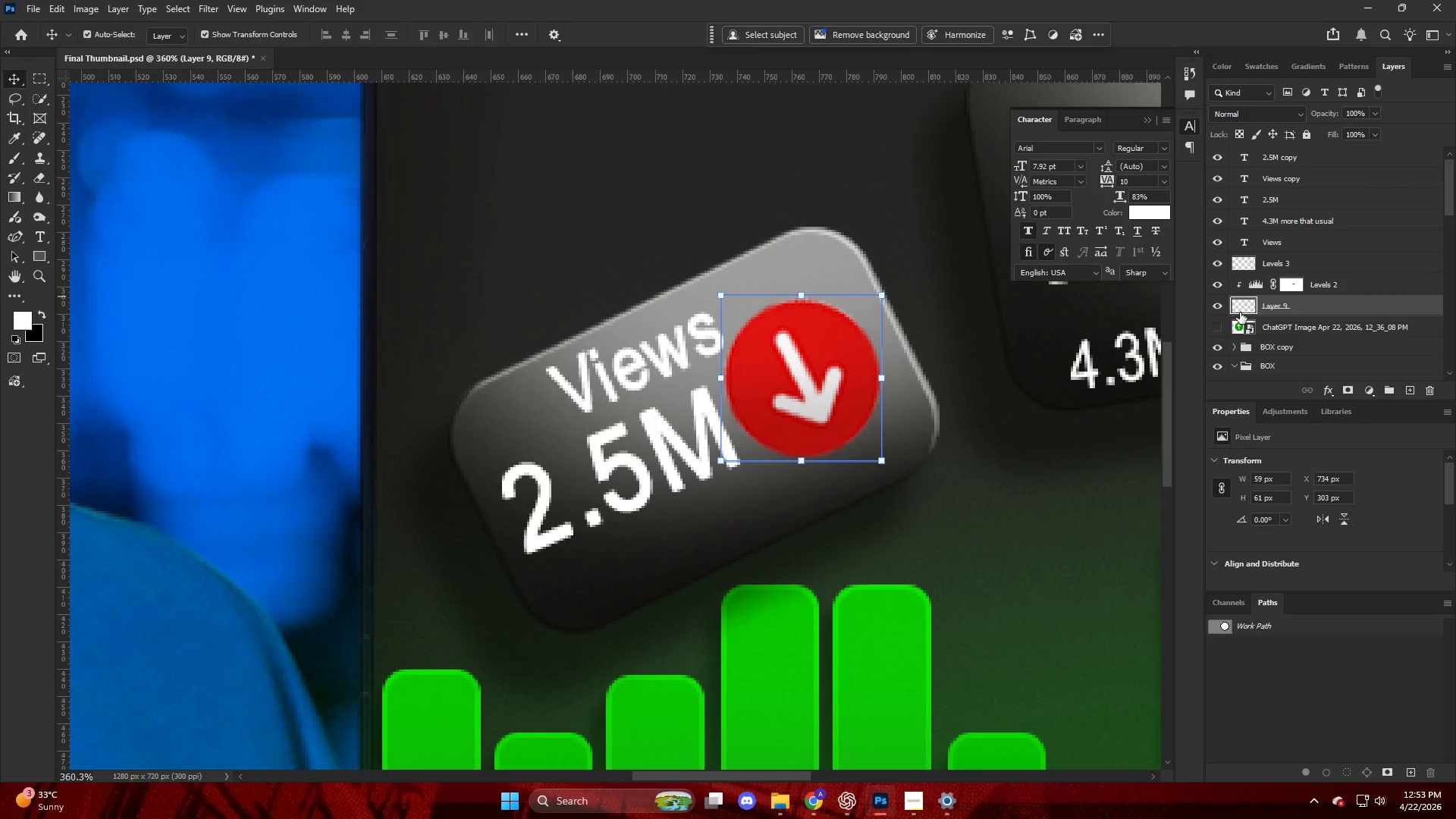 
key(Control+T)
 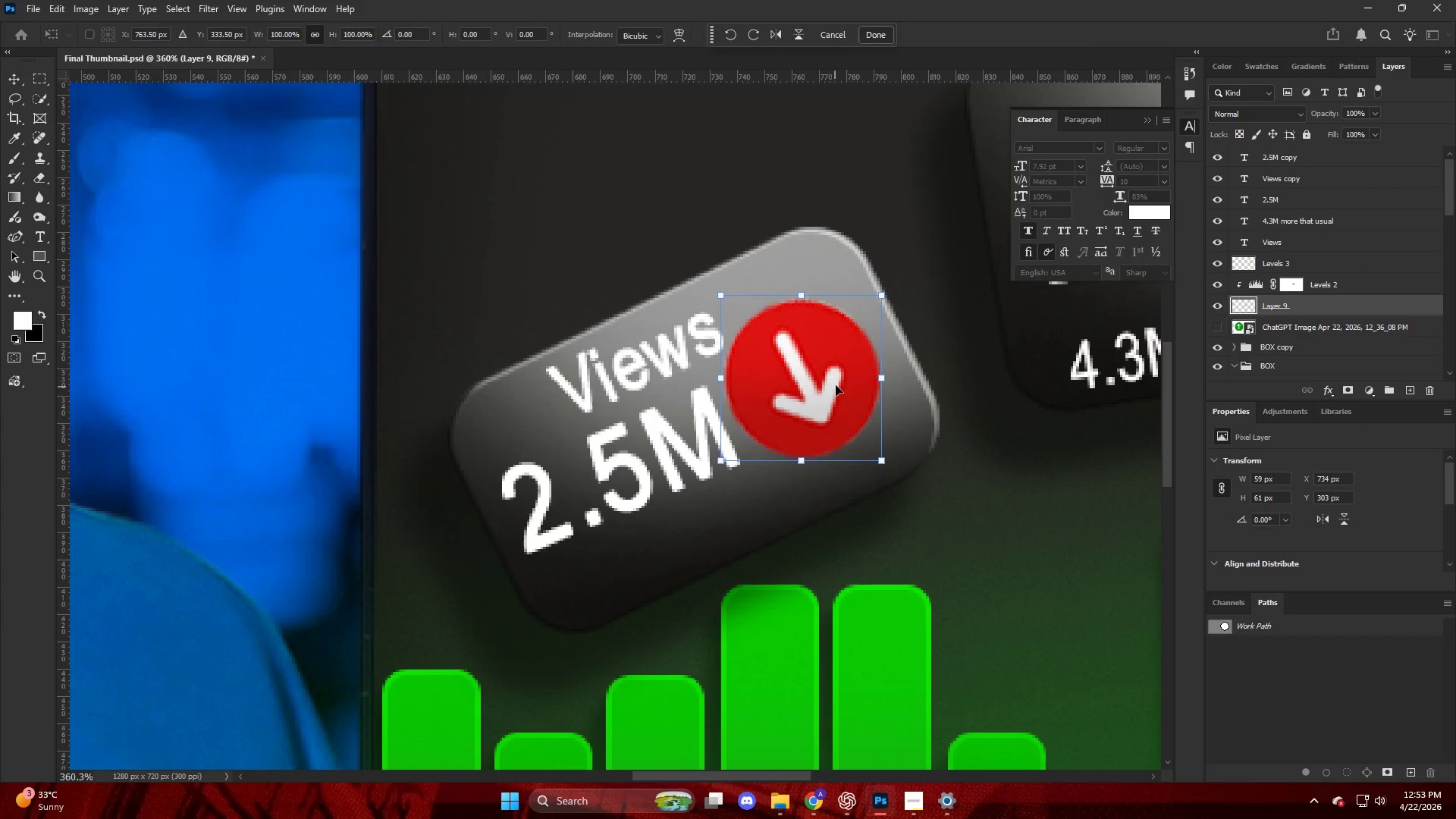 
left_click_drag(start_coordinate=[837, 384], to_coordinate=[845, 378])
 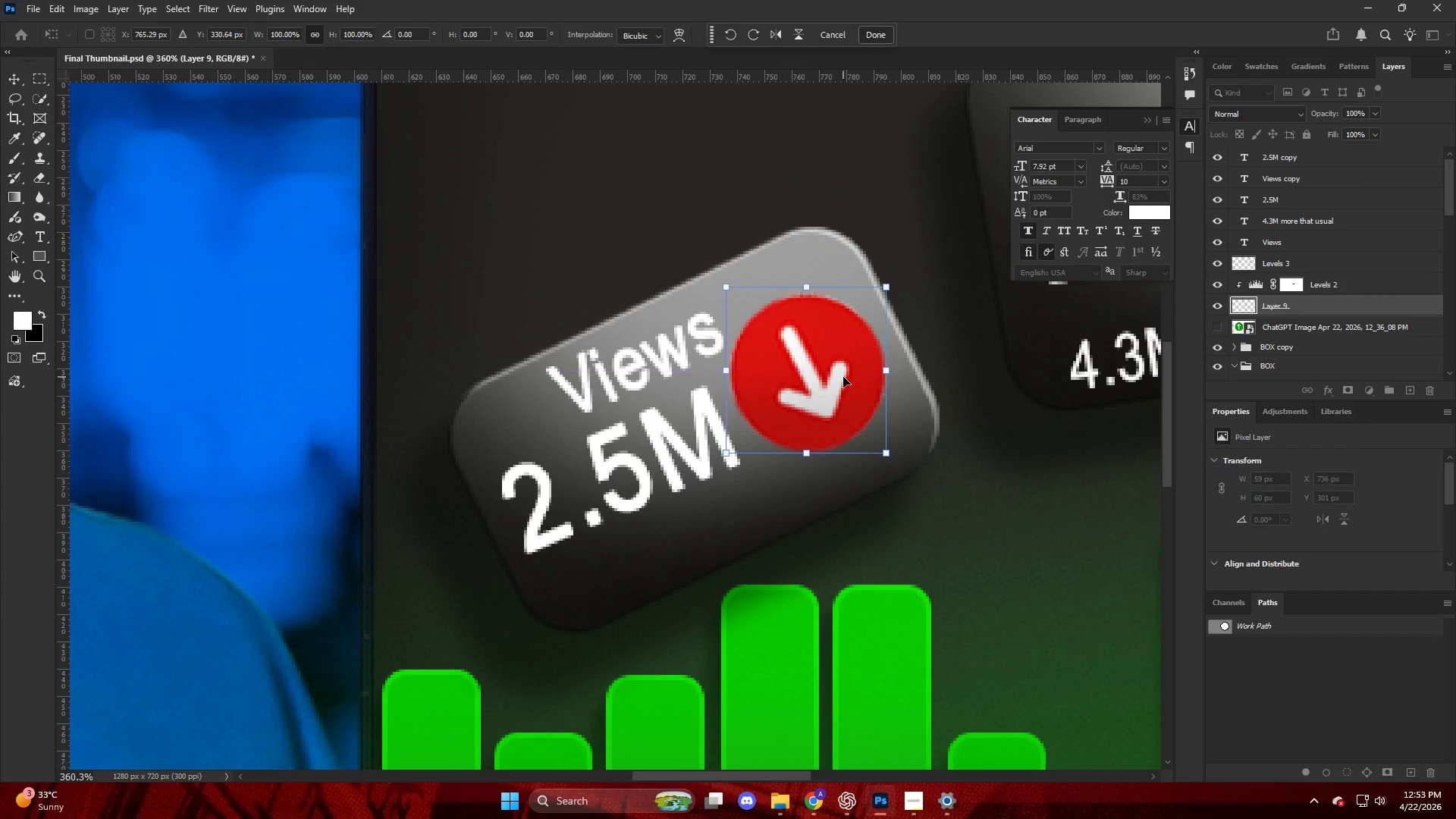 
key(Control+ControlLeft)
 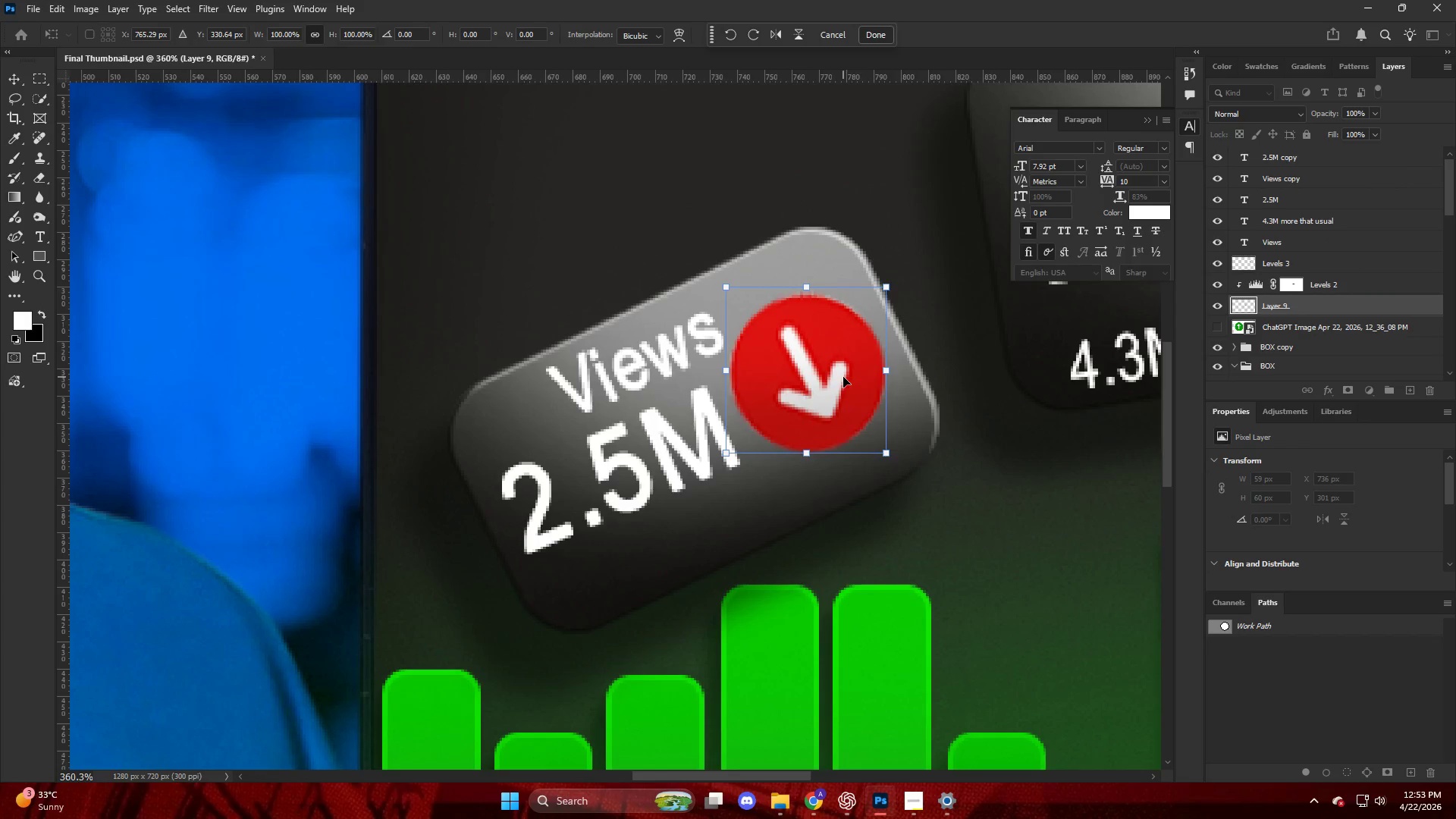 
key(Control+Z)
 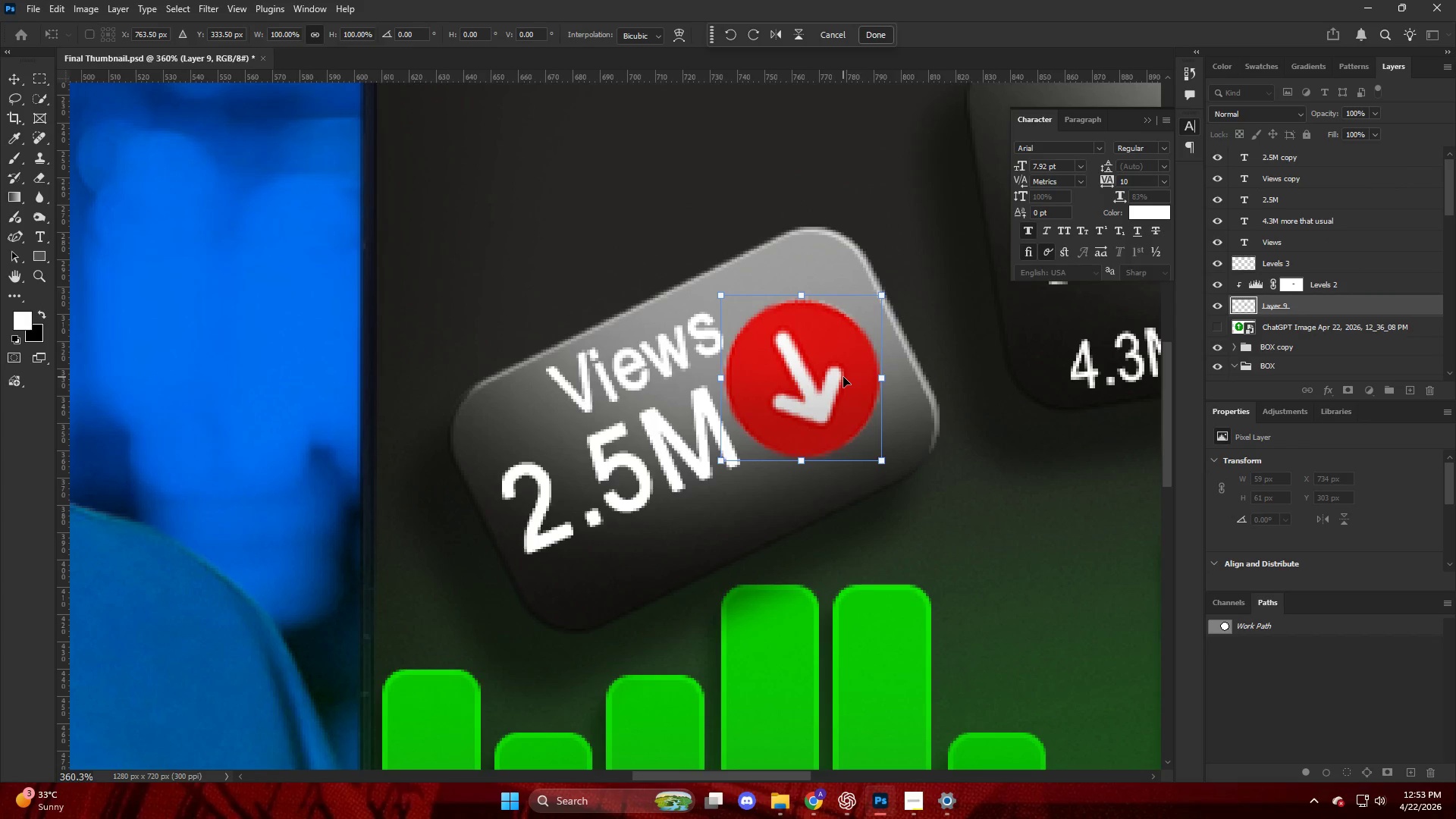 
key(ArrowUp)
 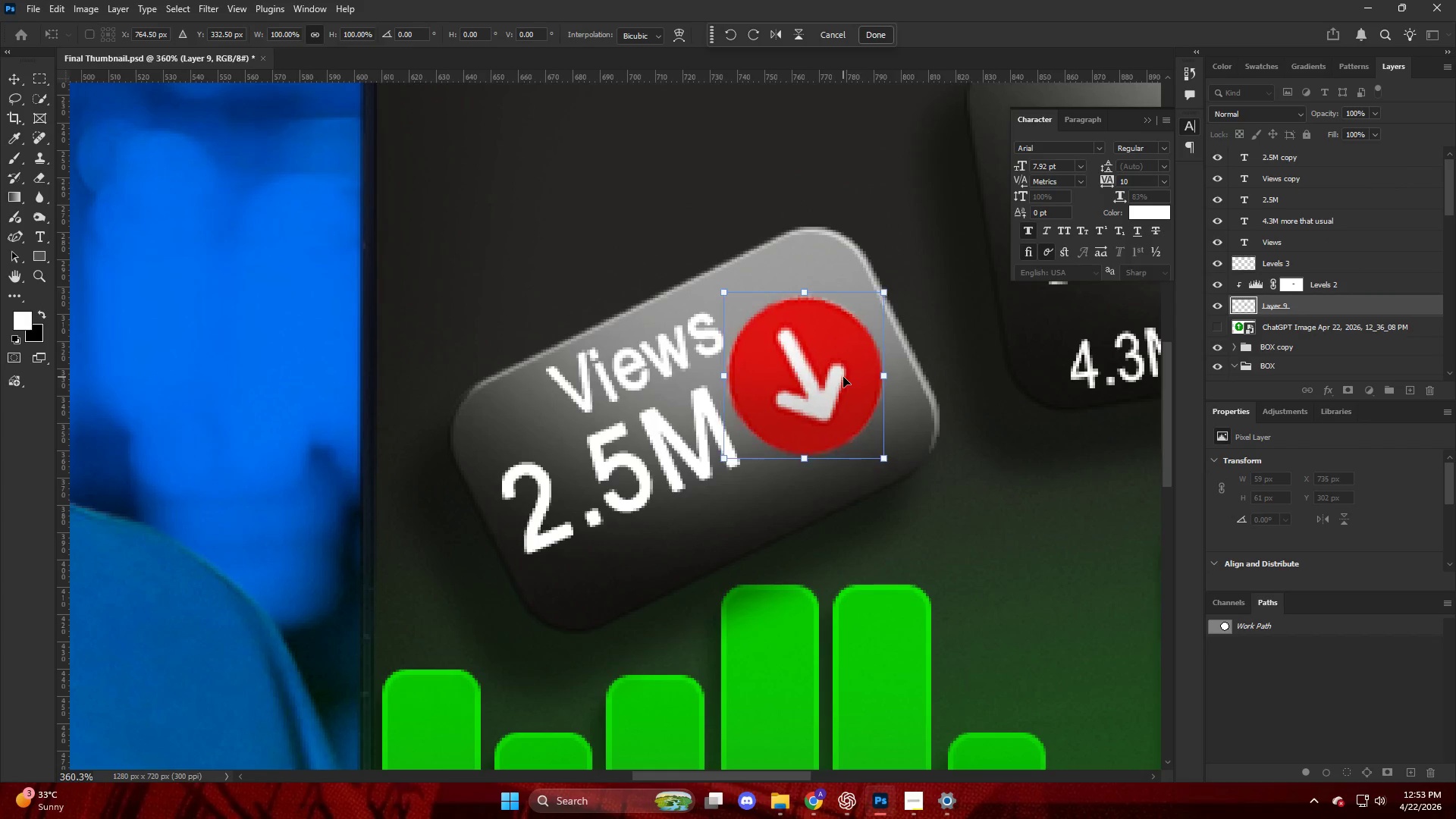 
key(ArrowRight)
 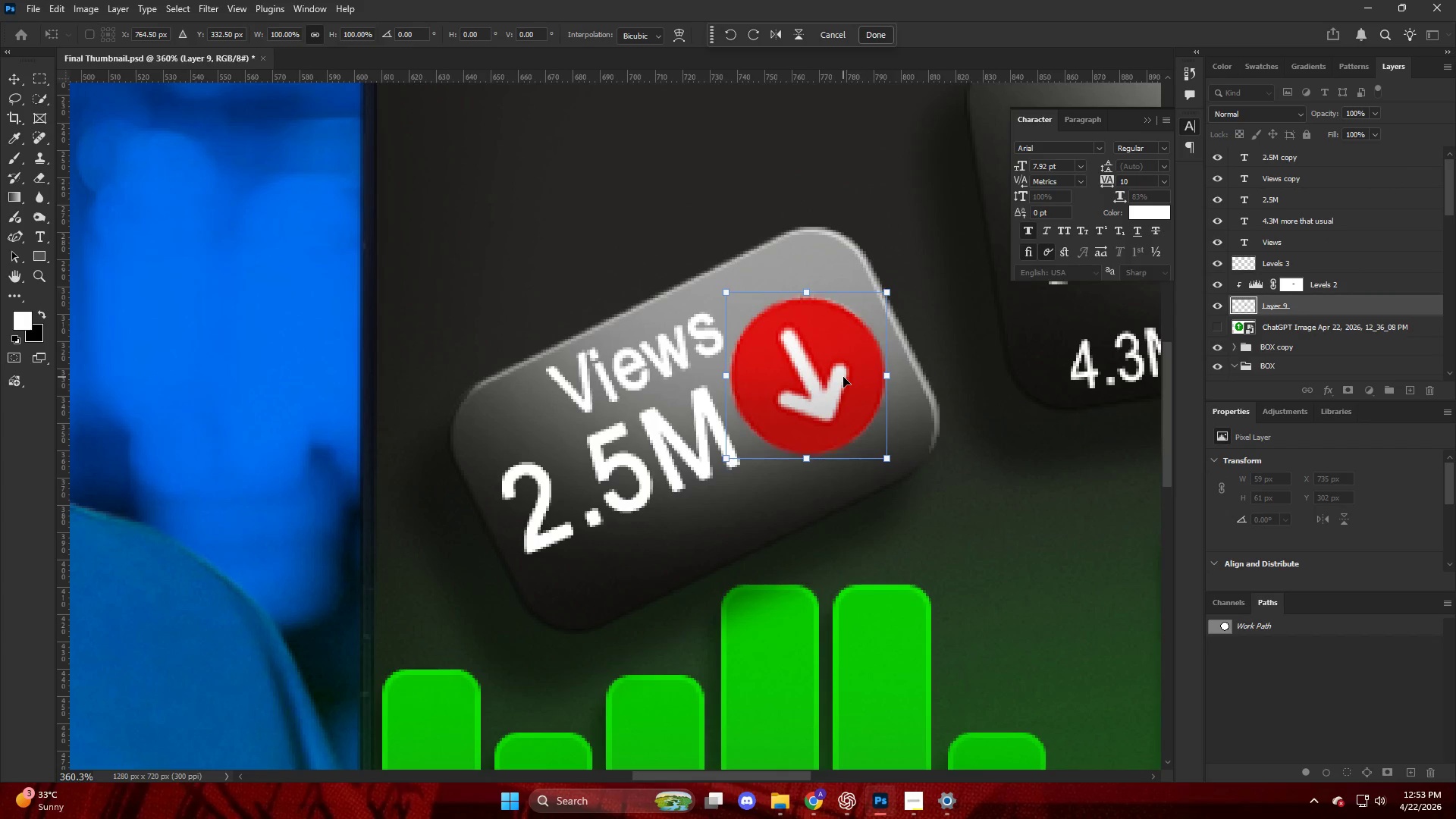 
key(ArrowRight)
 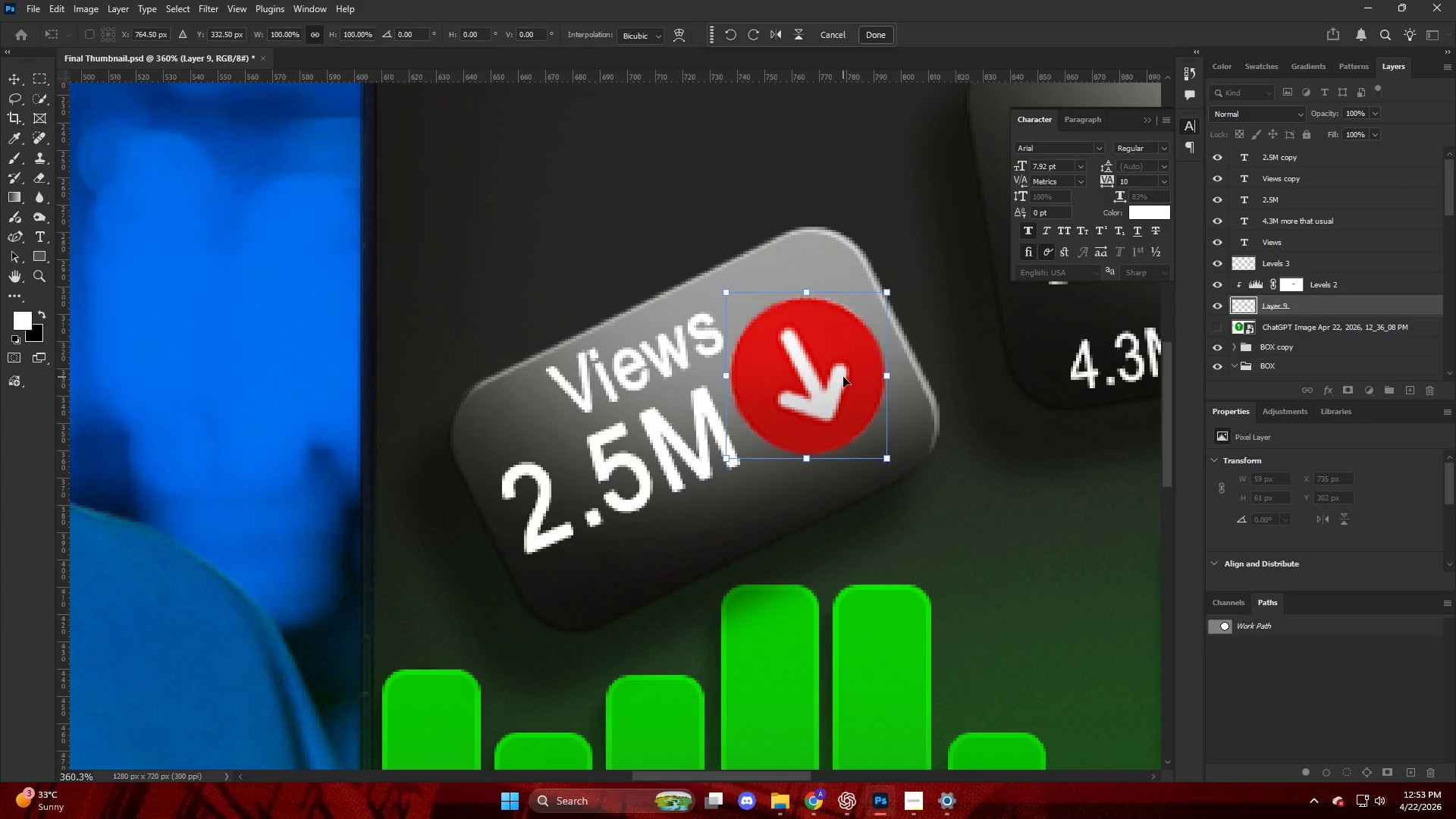 
key(ArrowUp)
 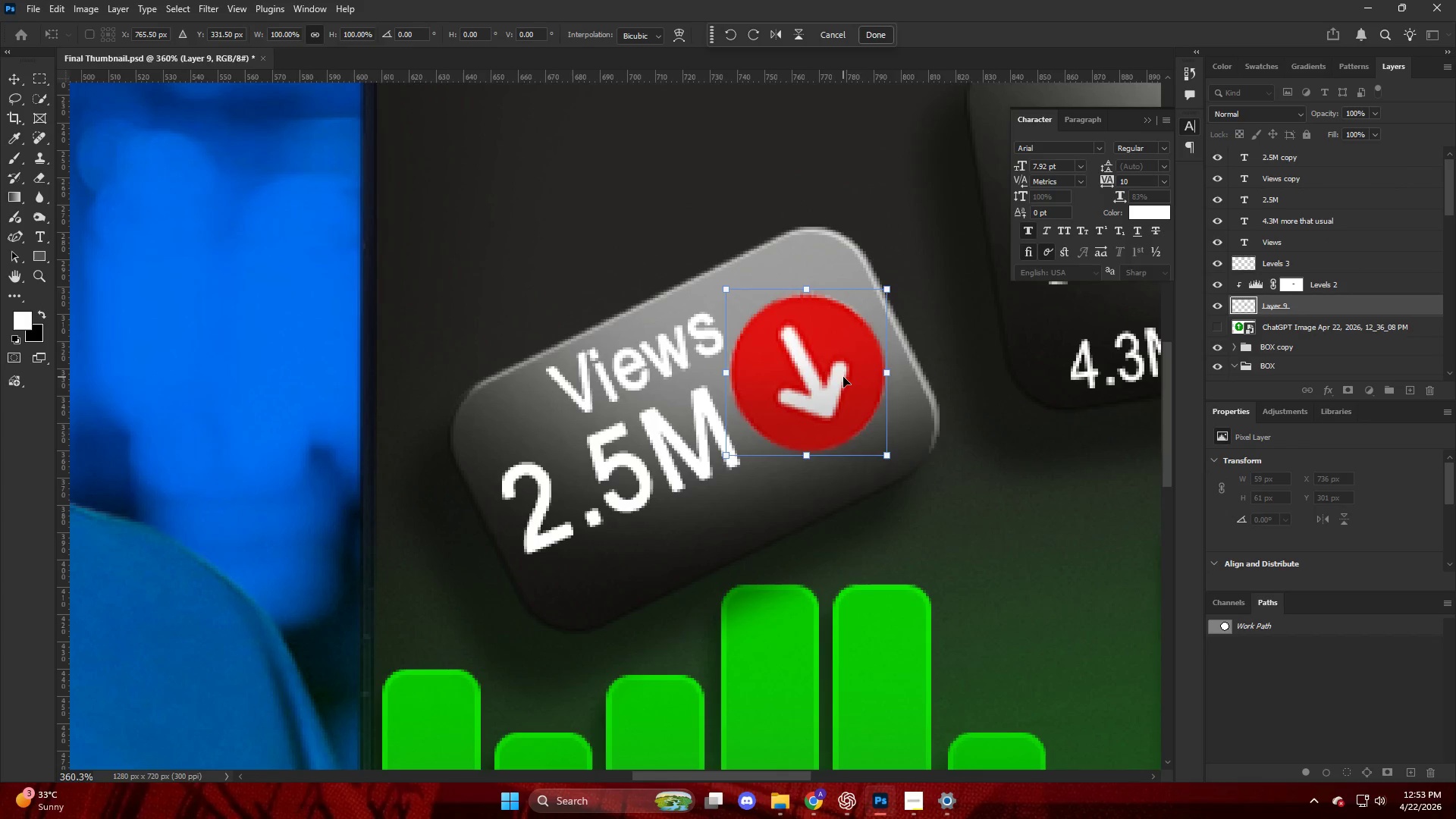 
key(ArrowRight)
 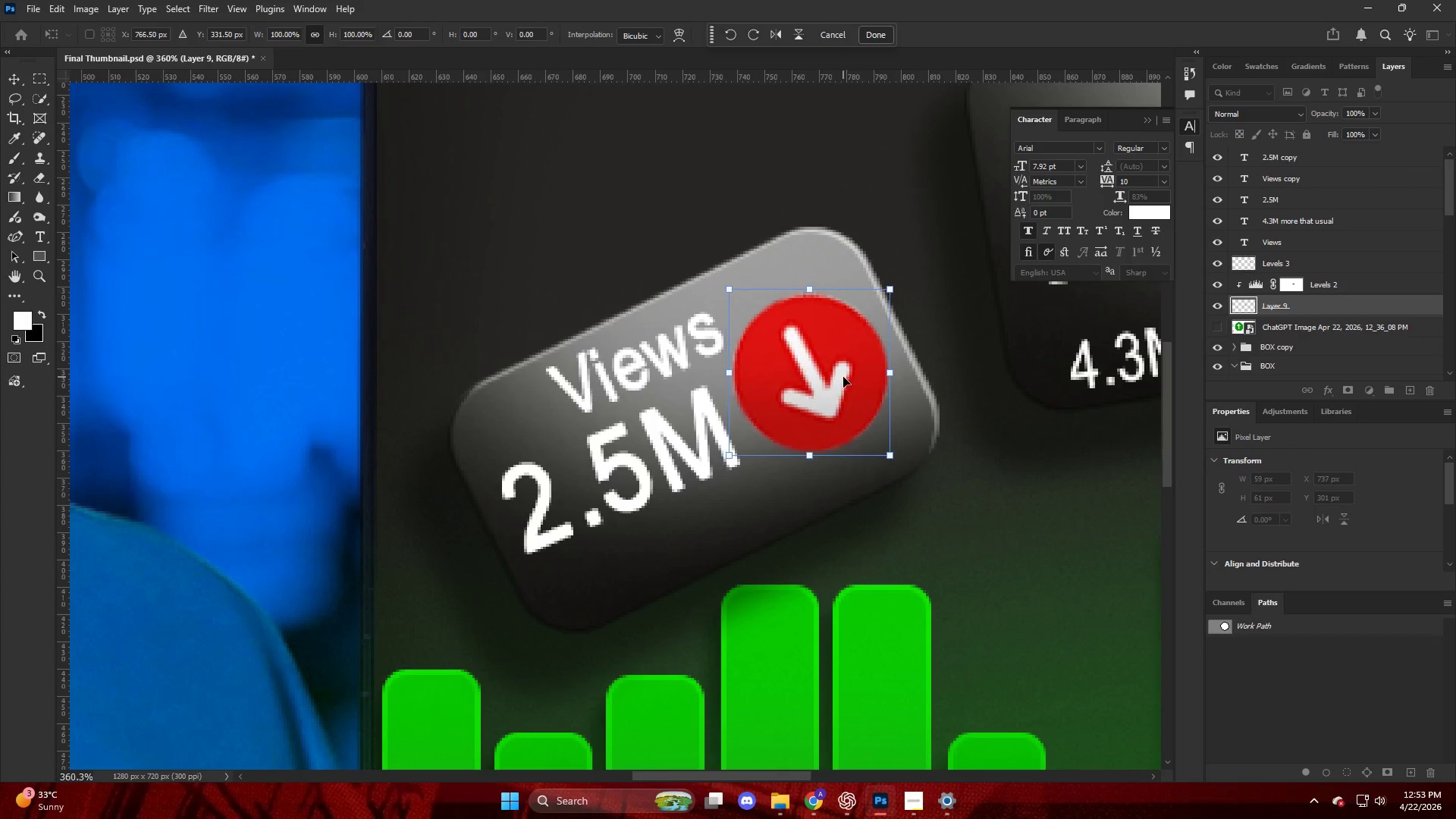 
key(ArrowRight)
 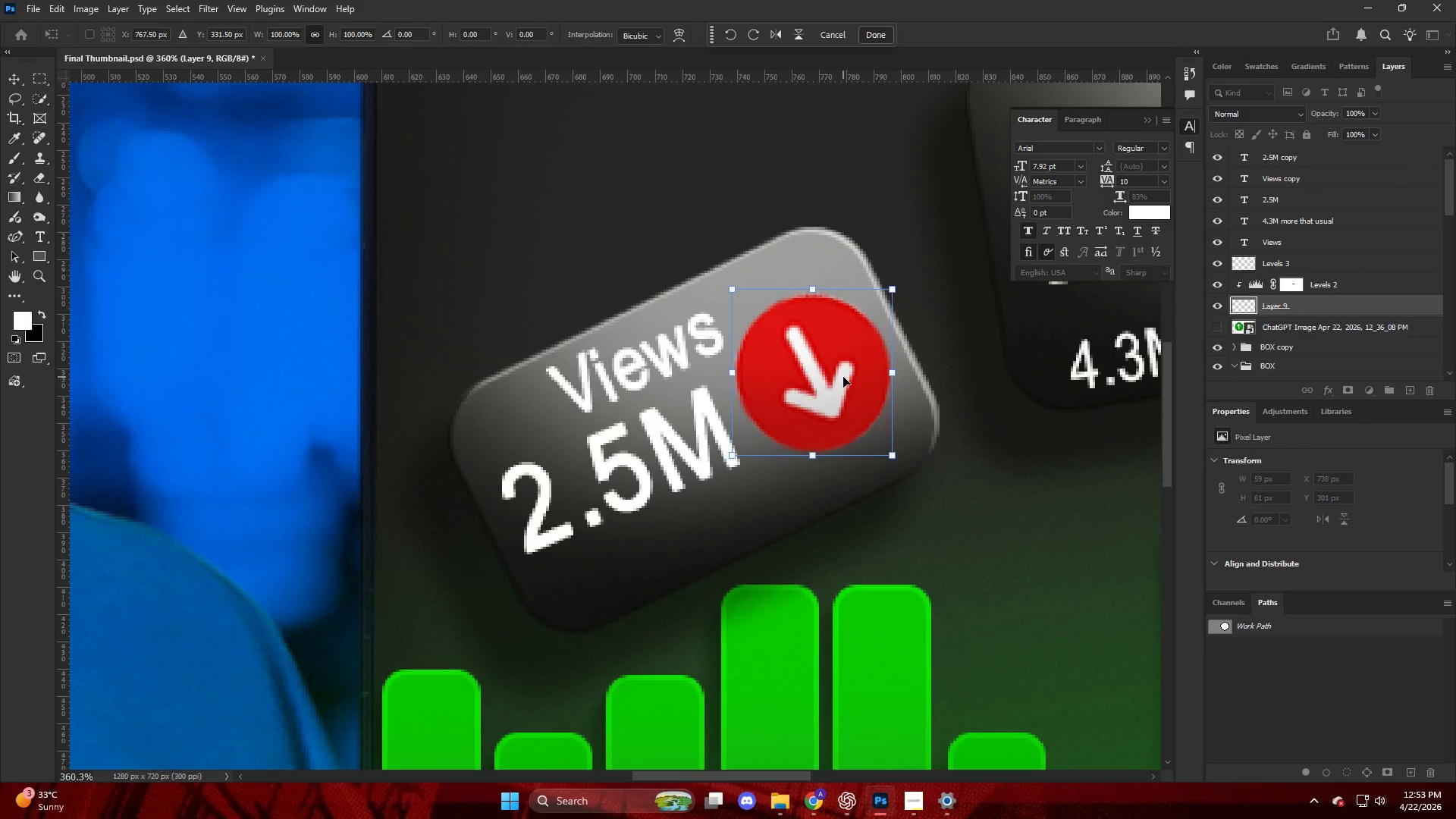 
key(ArrowRight)
 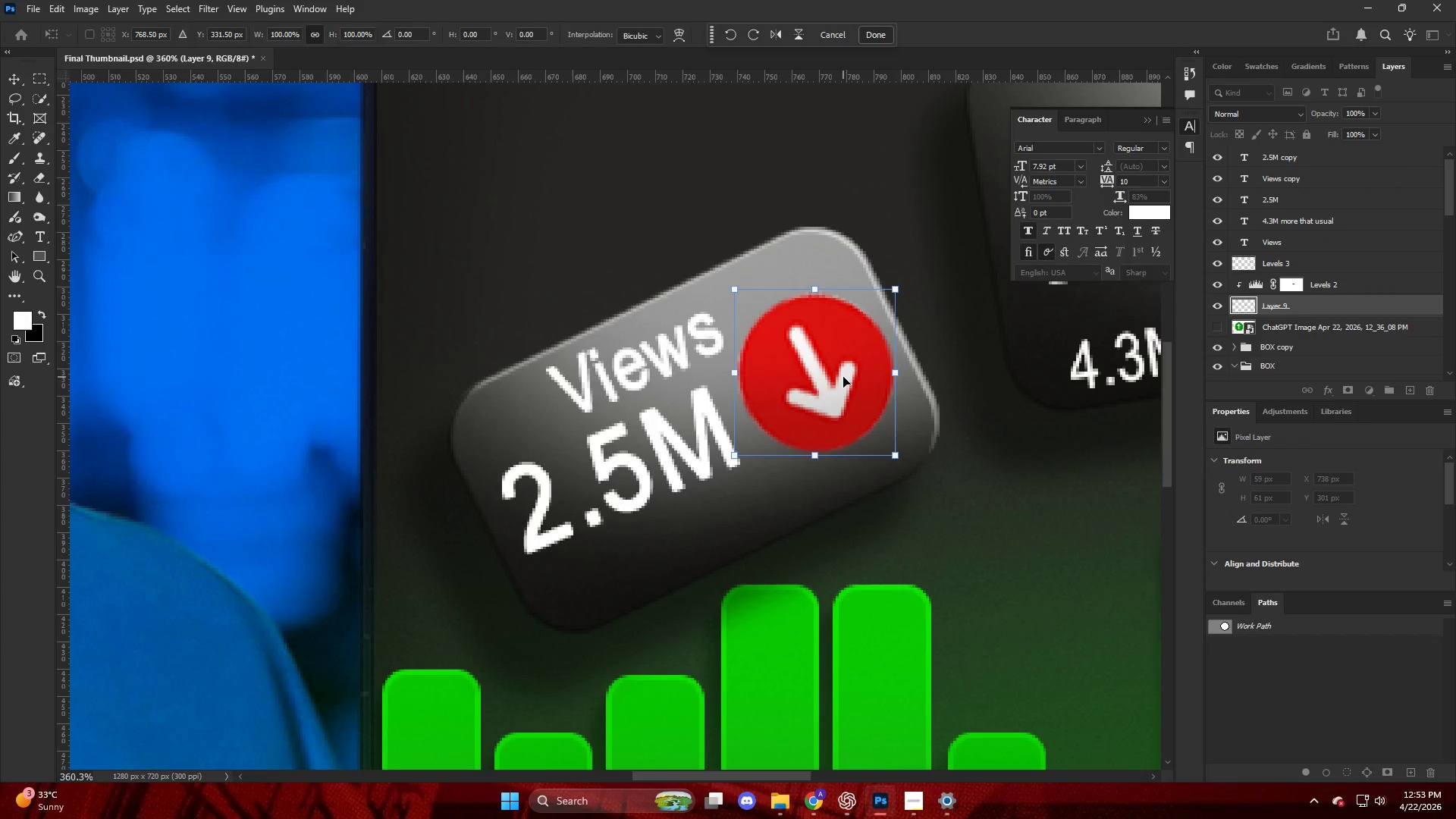 
key(ArrowDown)
 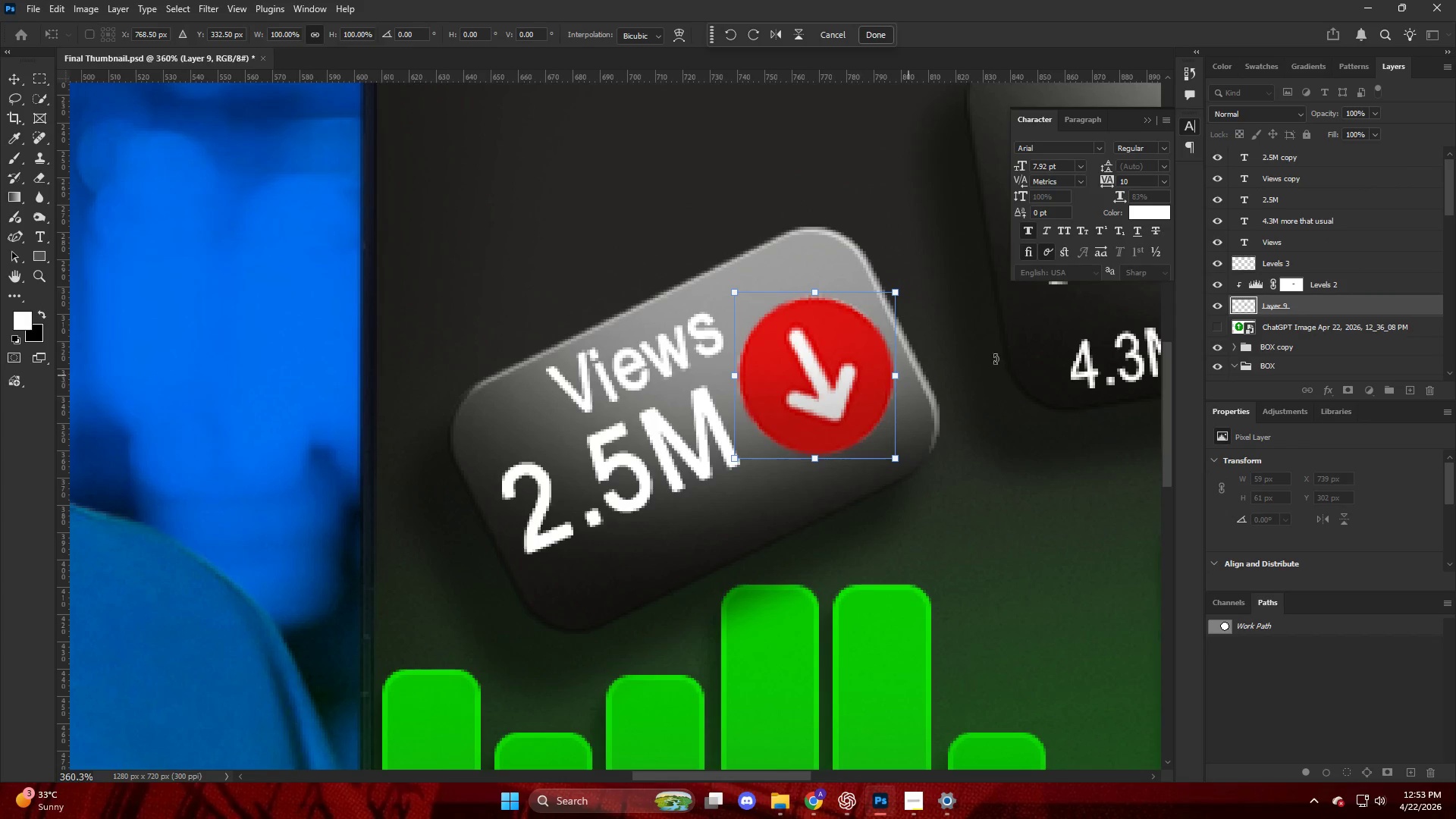 
left_click([1353, 274])
 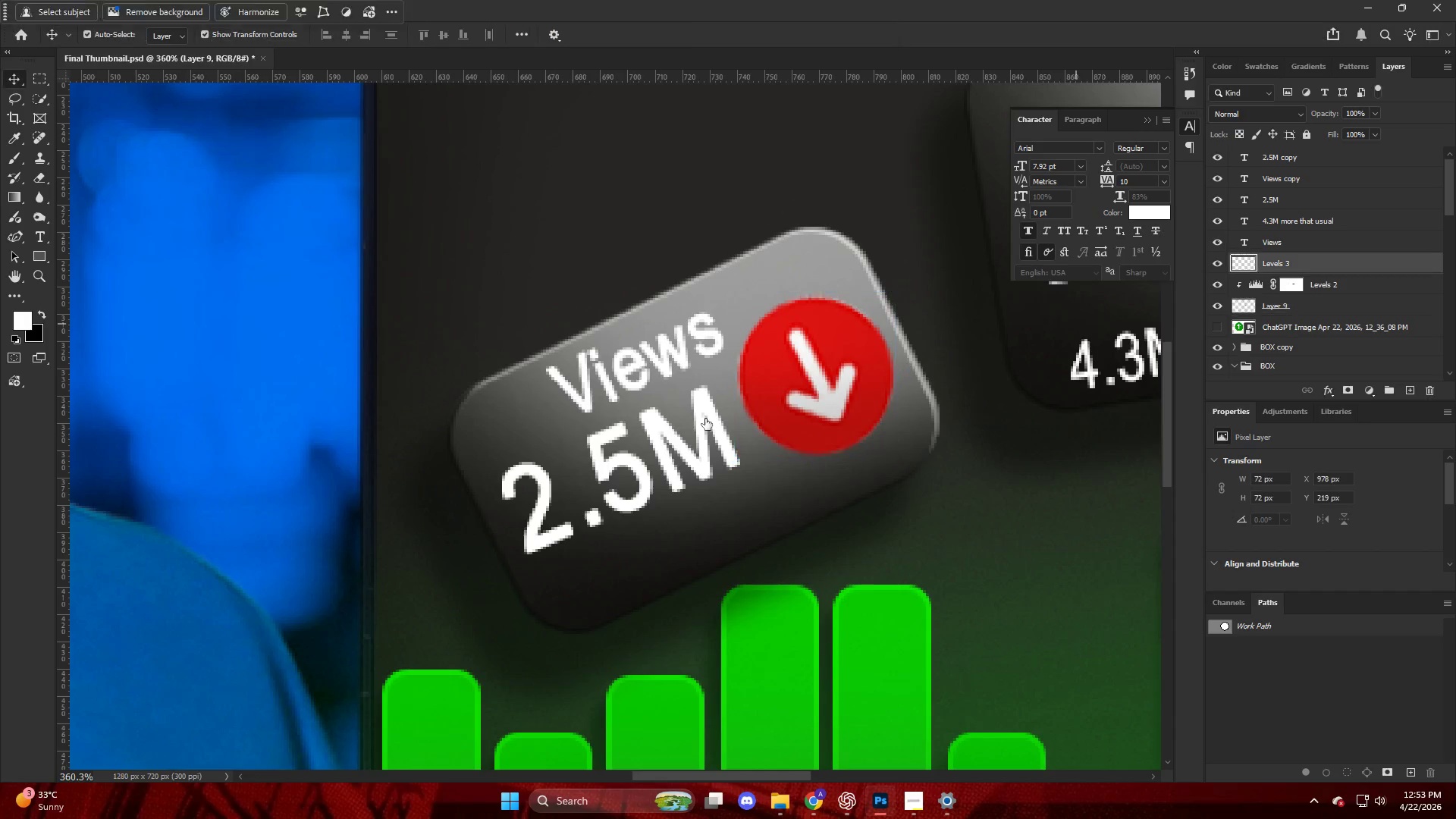 
key(V)
 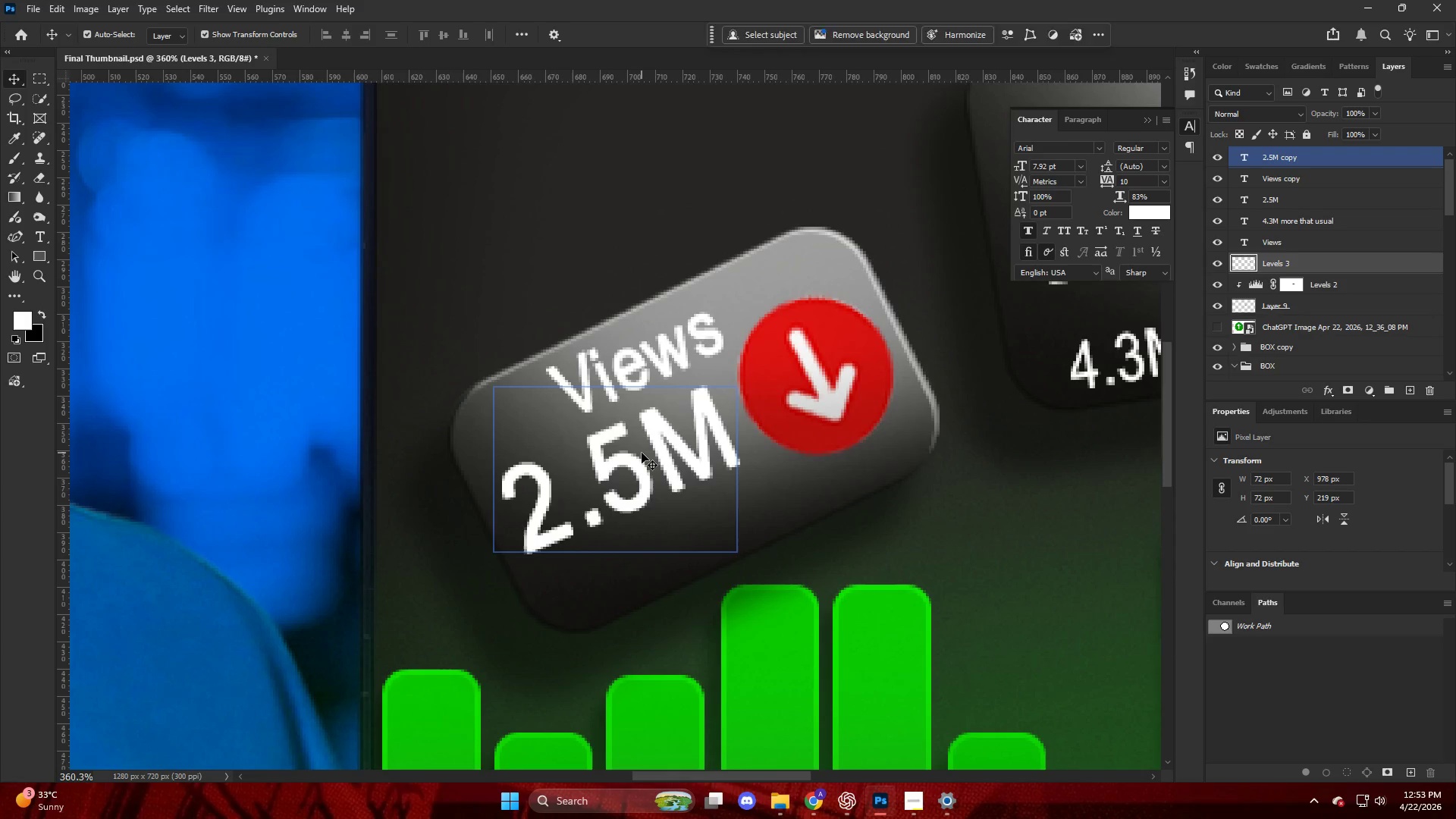 
left_click([642, 453])
 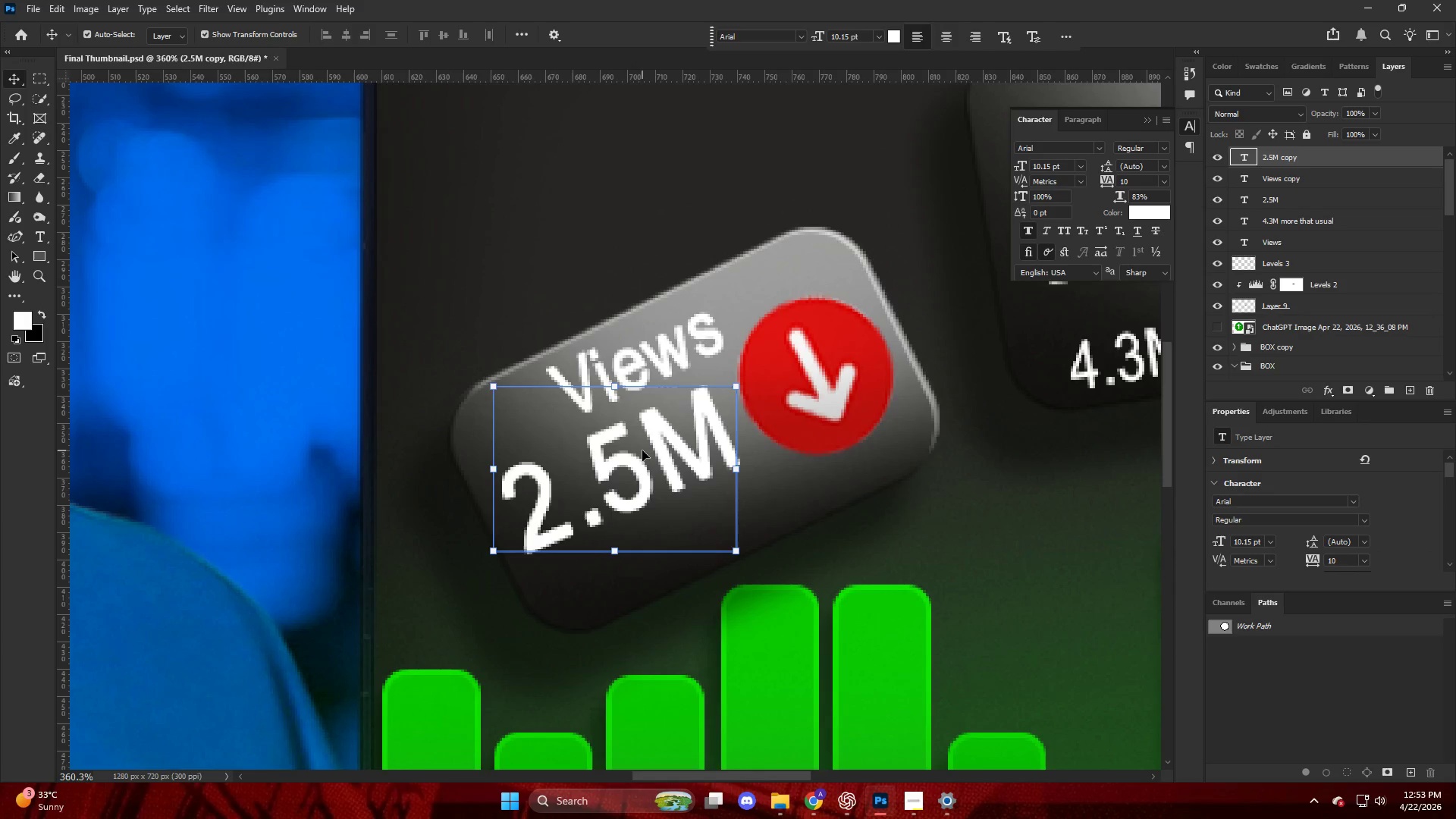 
key(ArrowRight)
 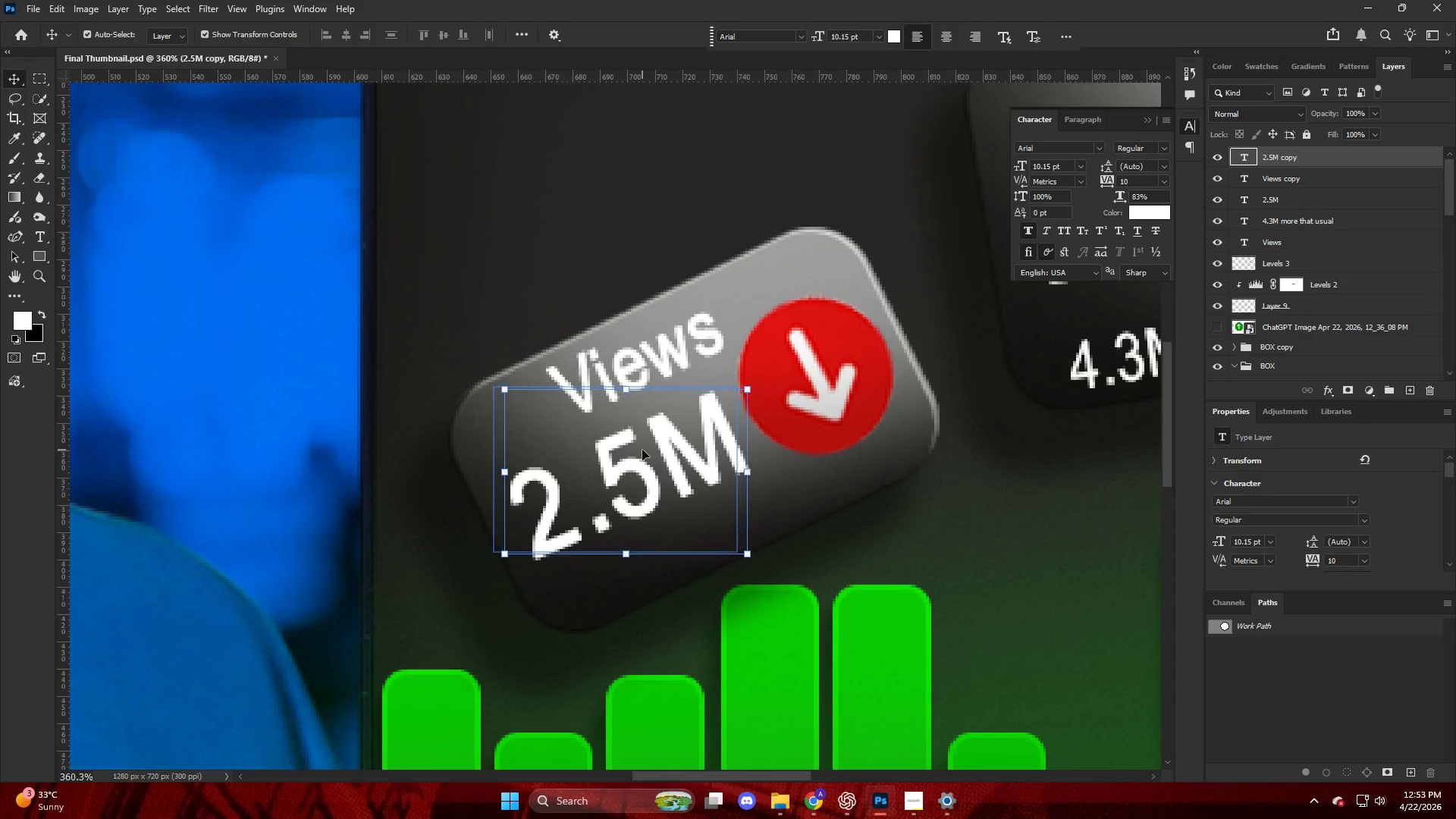 
key(ArrowDown)
 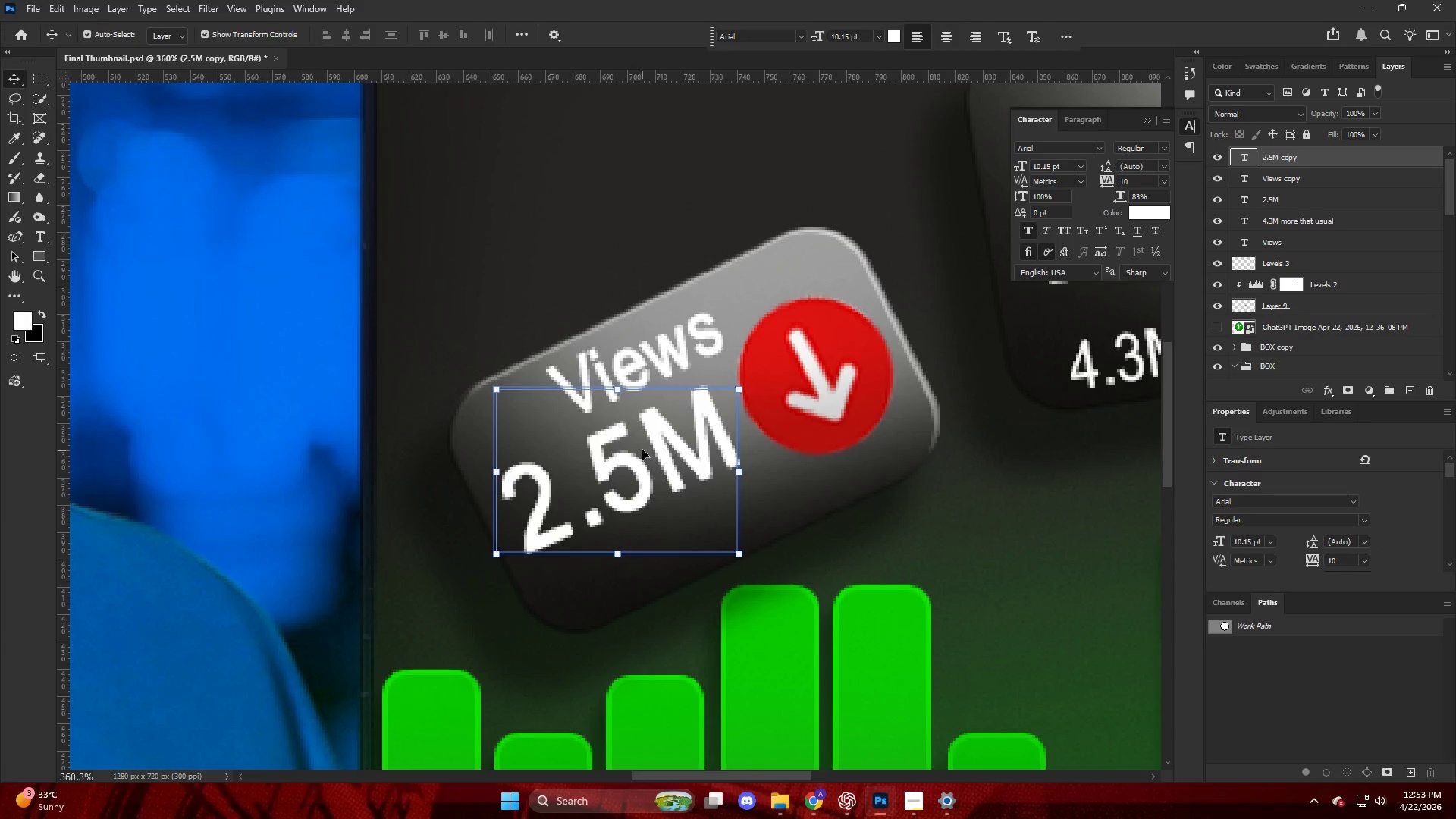 
key(ArrowDown)
 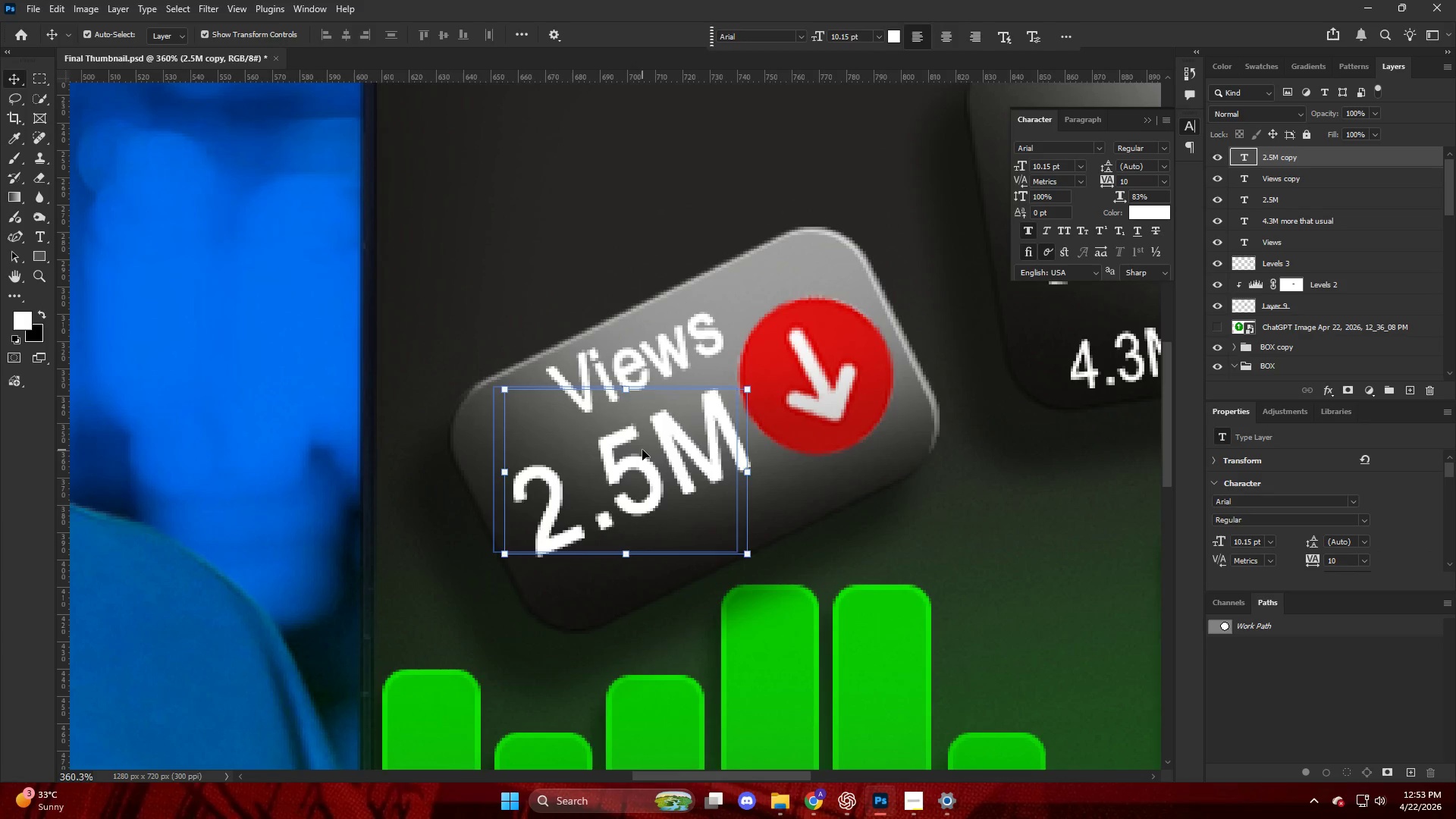 
key(ArrowRight)
 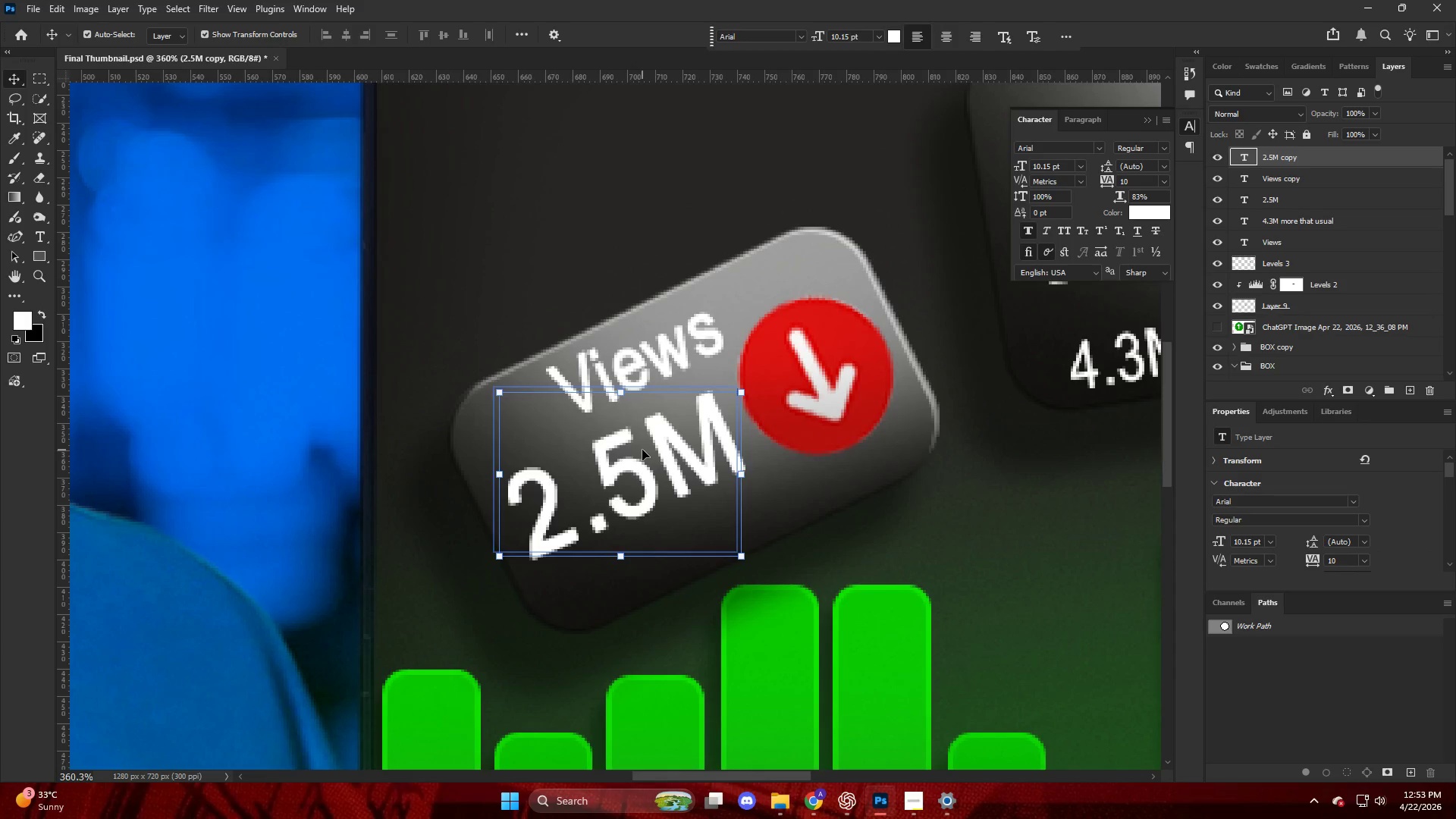 
key(ArrowRight)
 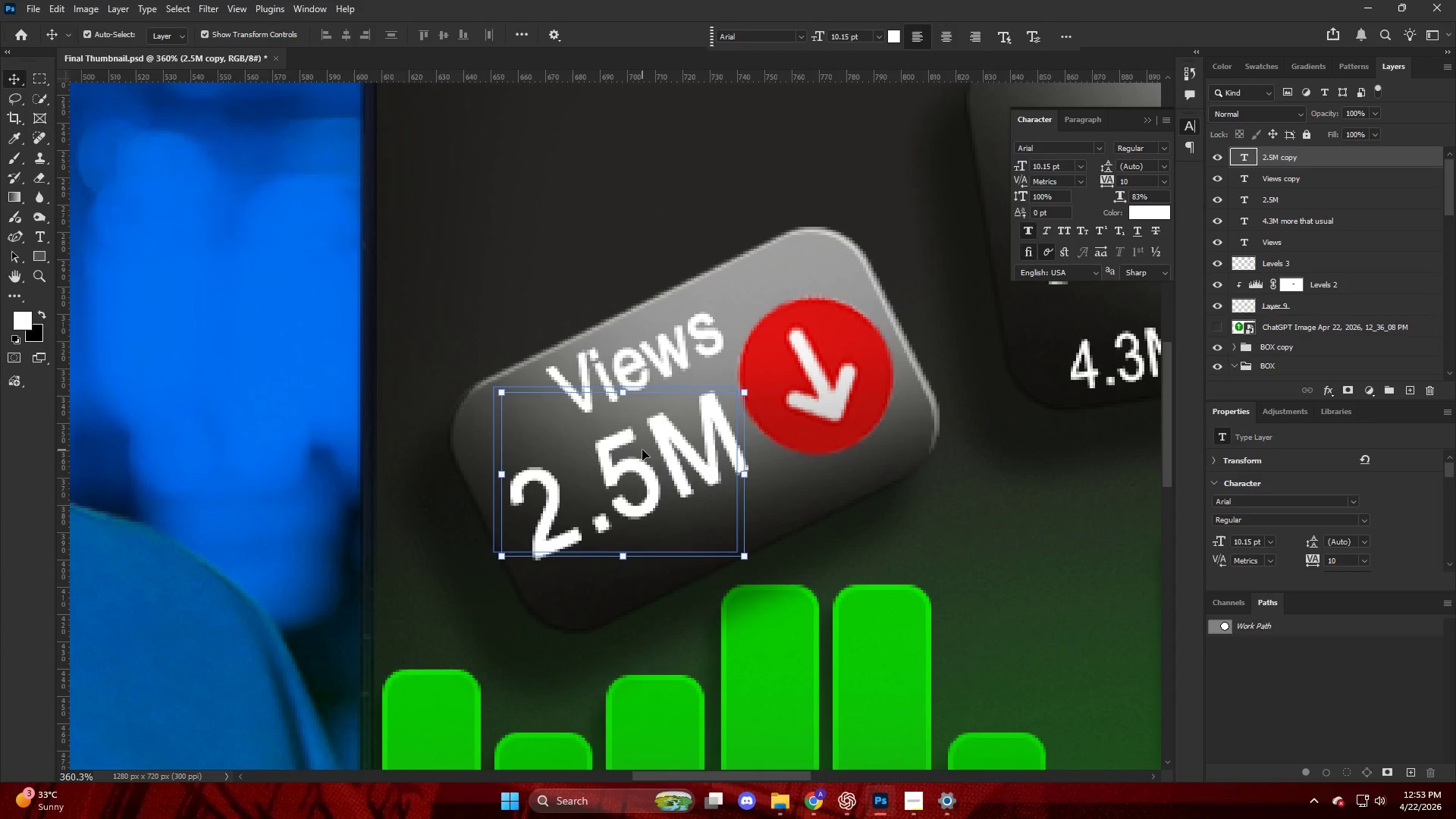 
key(ArrowUp)
 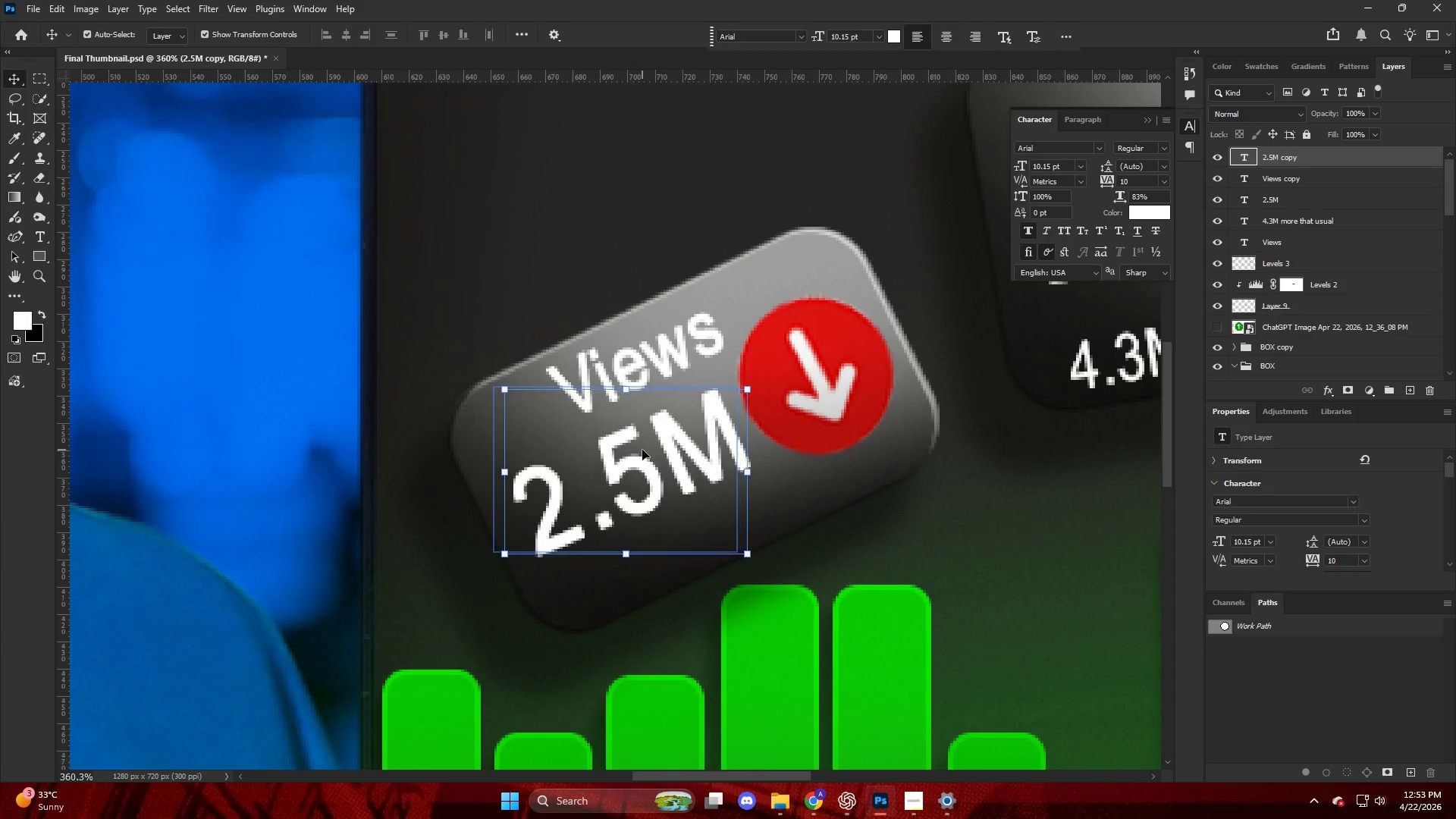 
key(ArrowRight)
 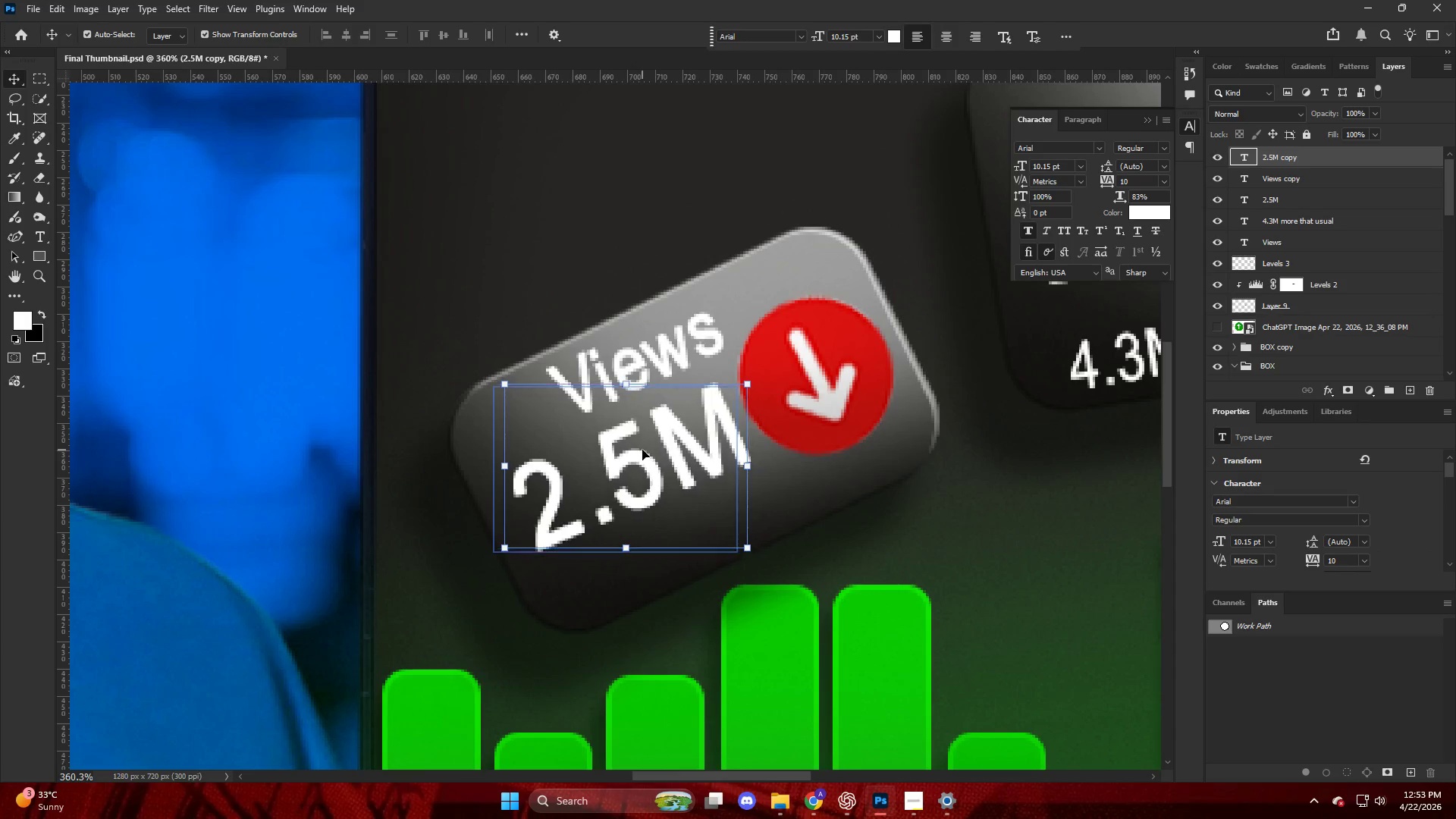 
key(ArrowRight)
 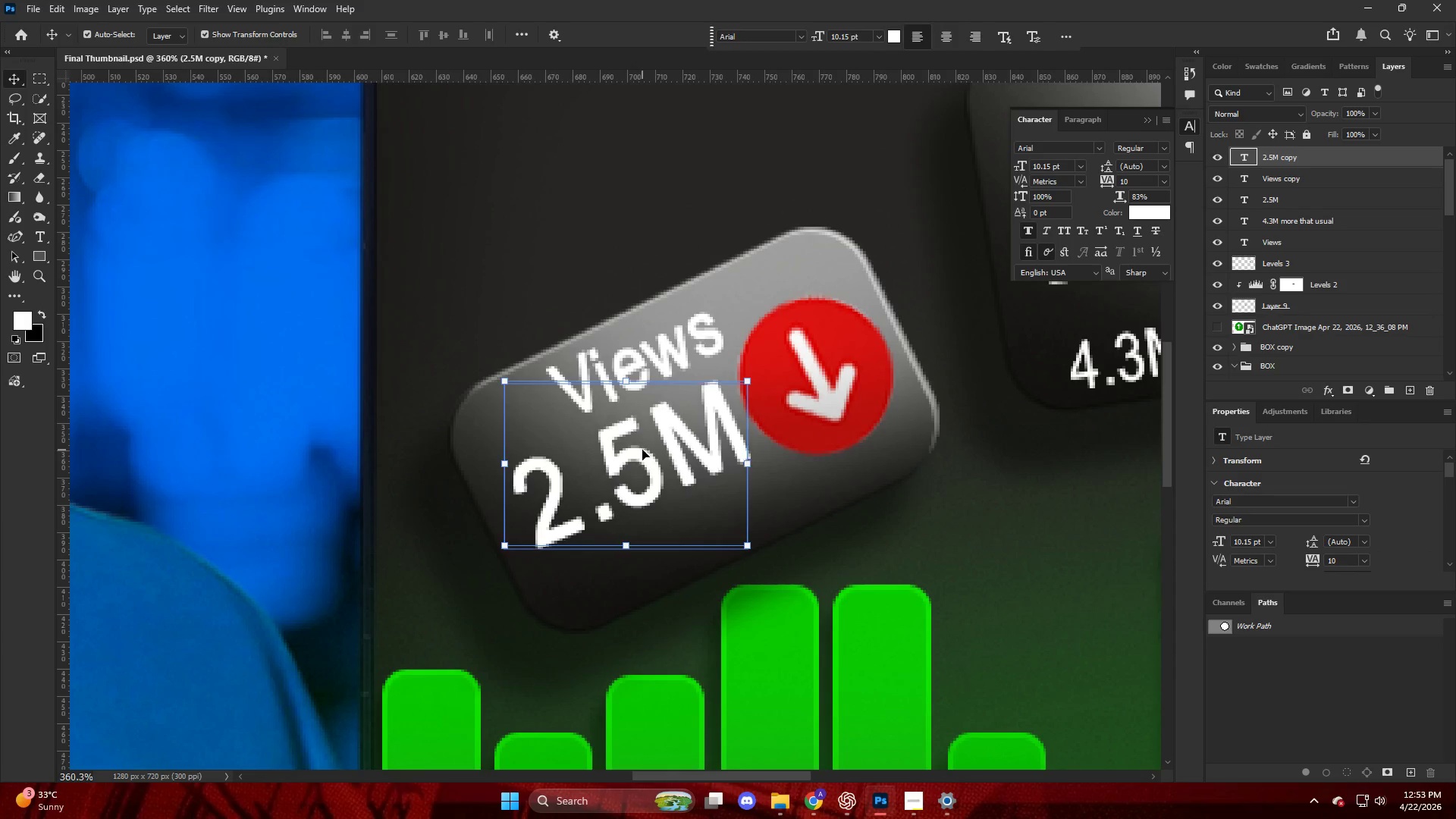 
key(ArrowUp)
 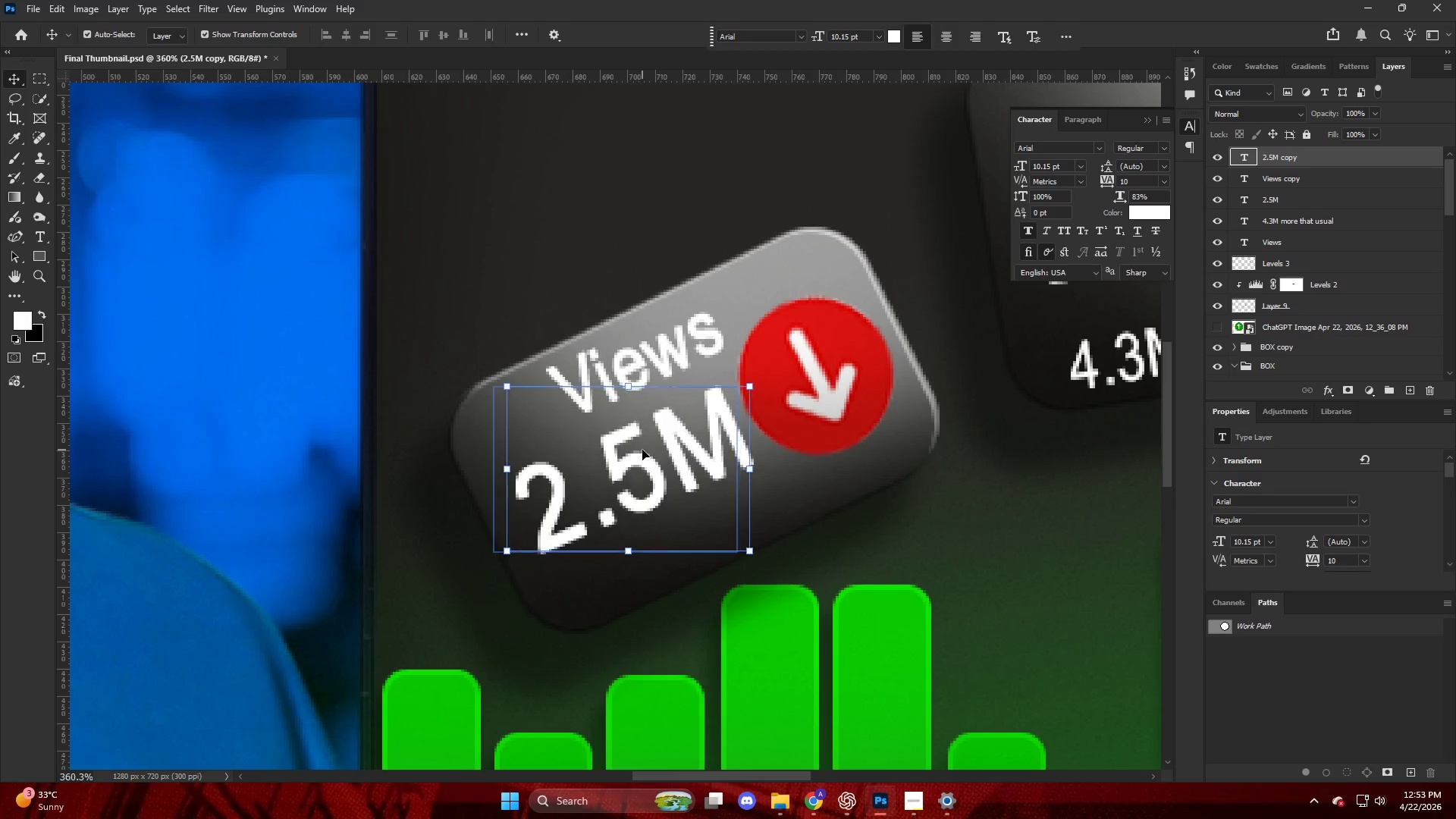 
key(ArrowLeft)
 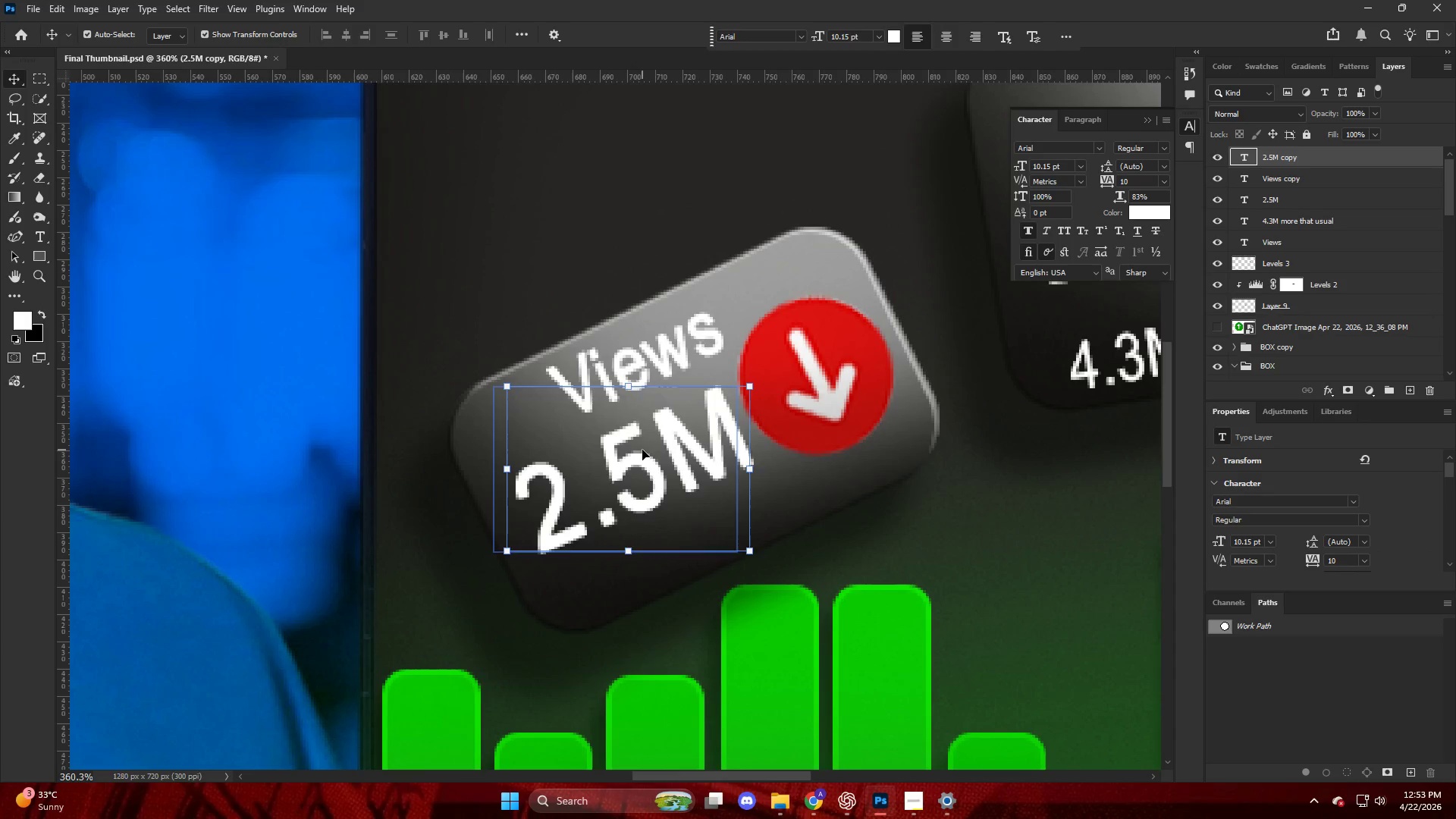 
key(ArrowUp)
 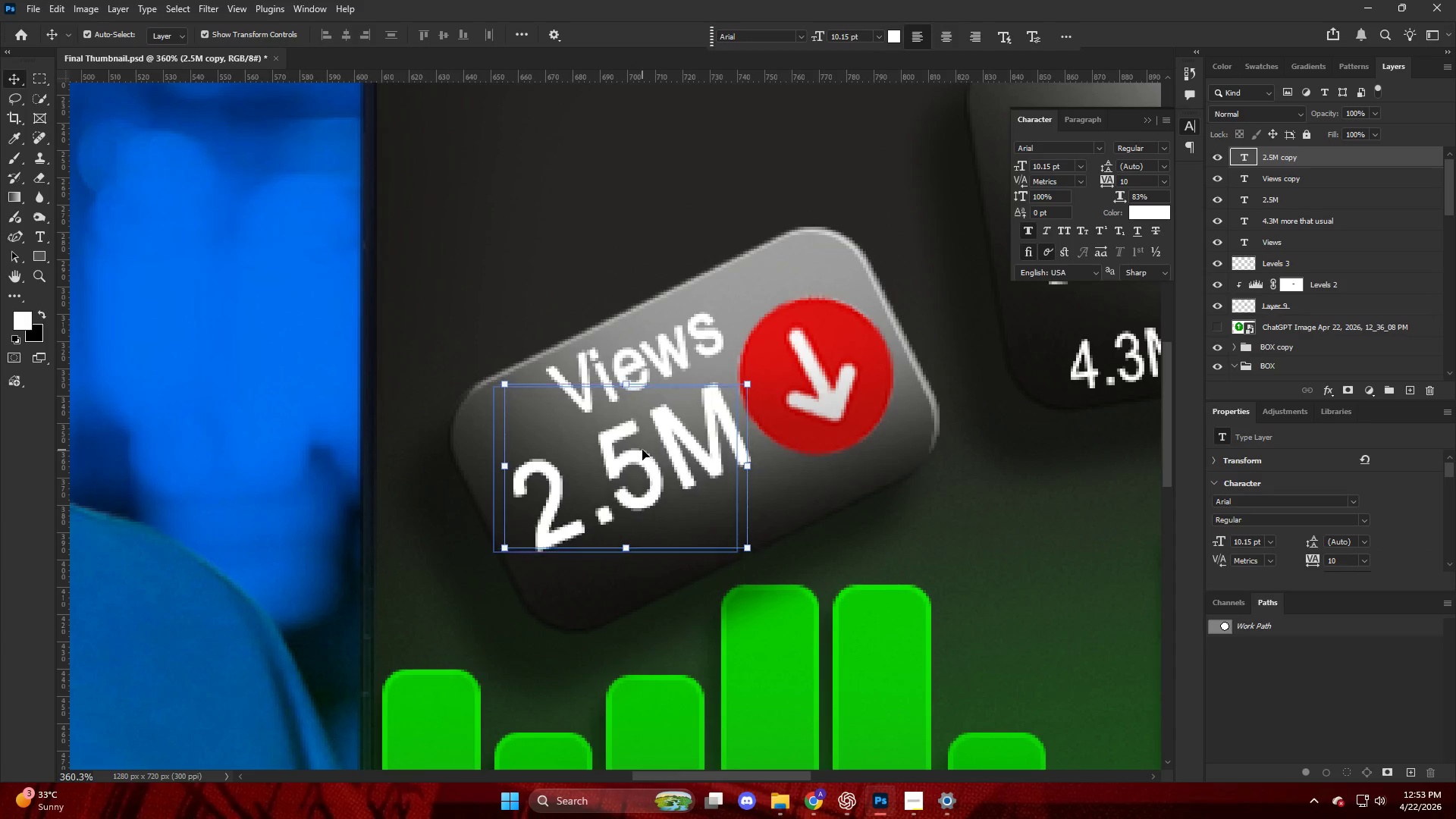 
key(ArrowUp)
 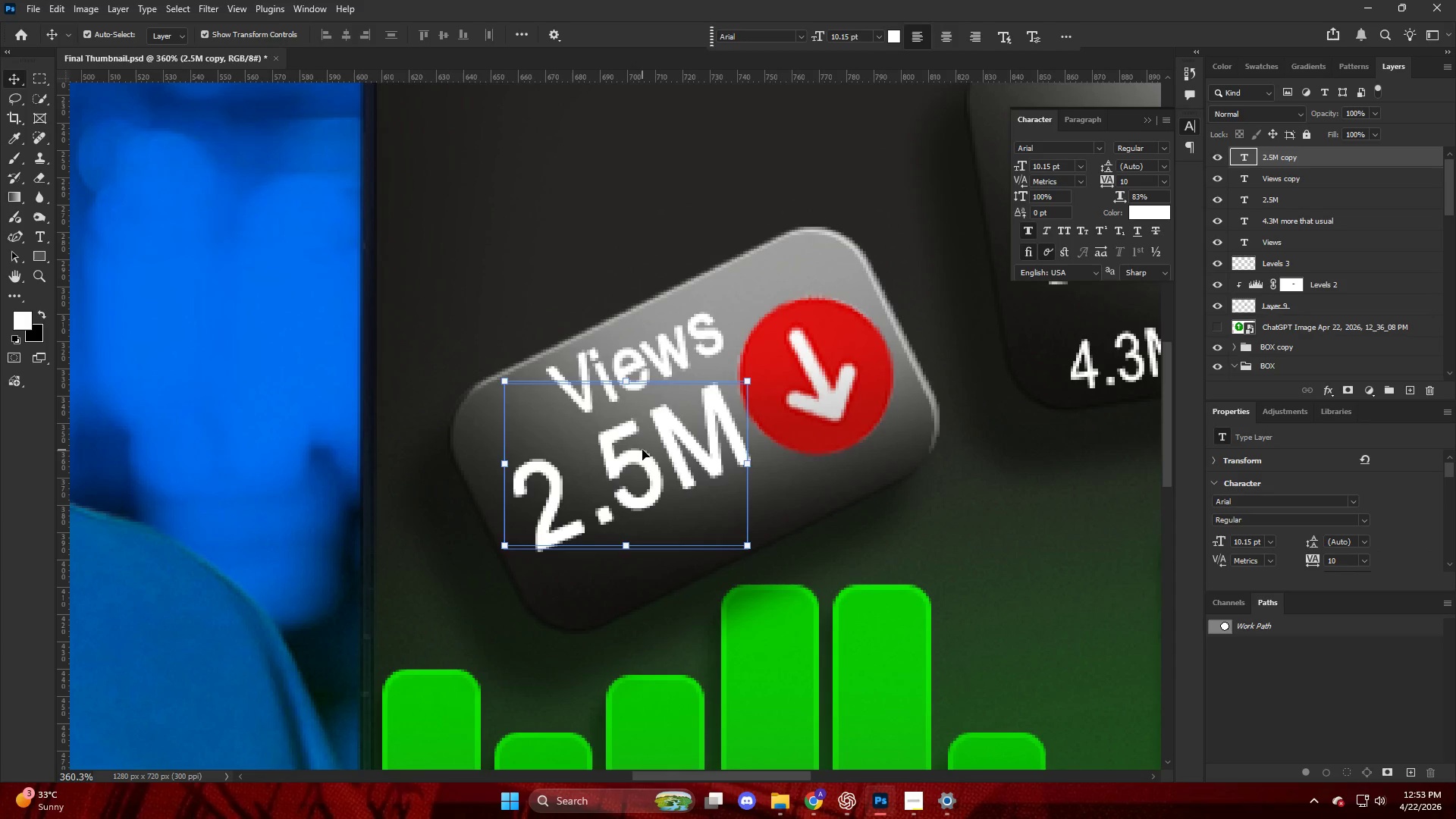 
hold_key(key=ArrowLeft, duration=11.06)
 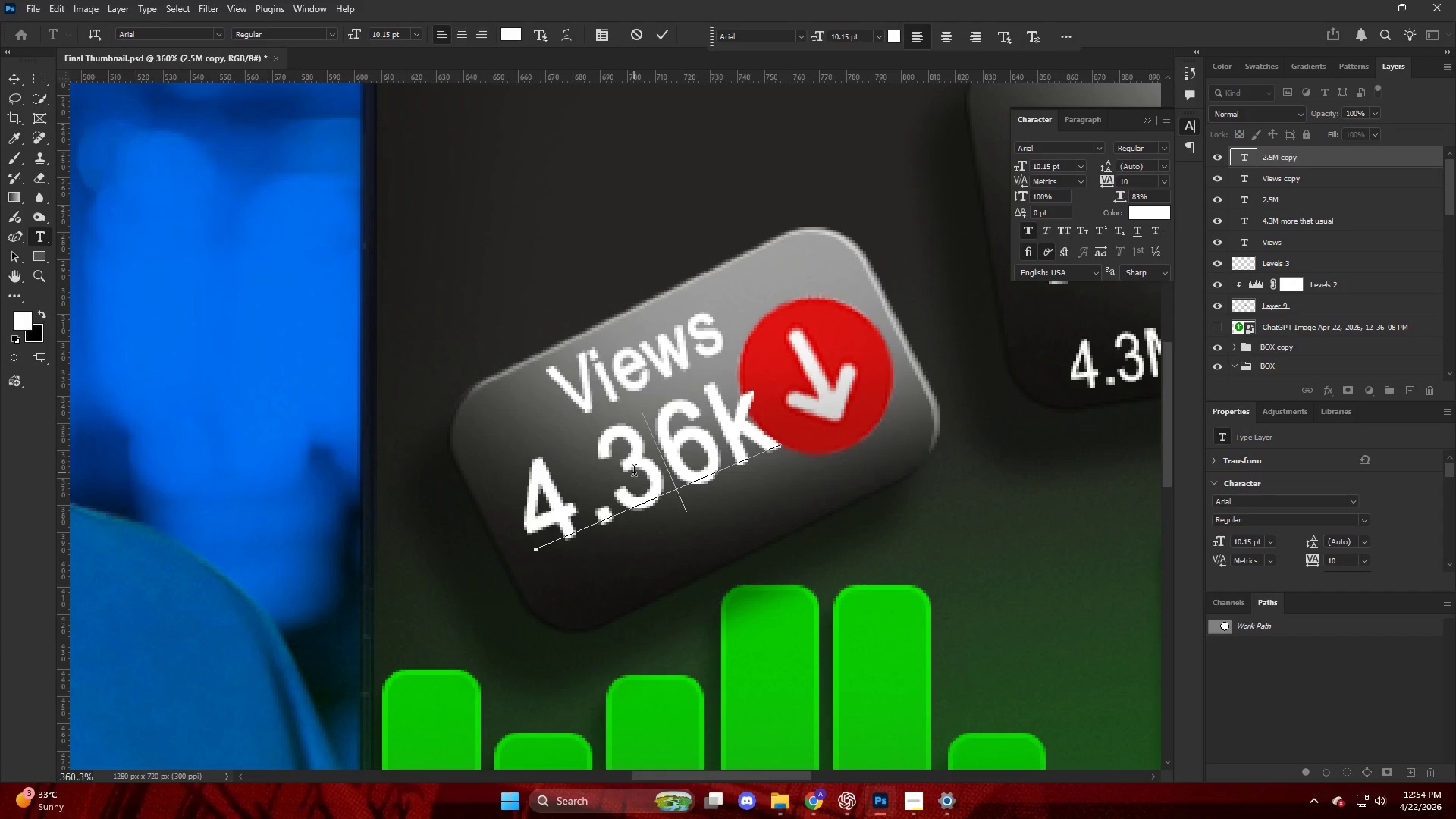 
key(ArrowRight)
 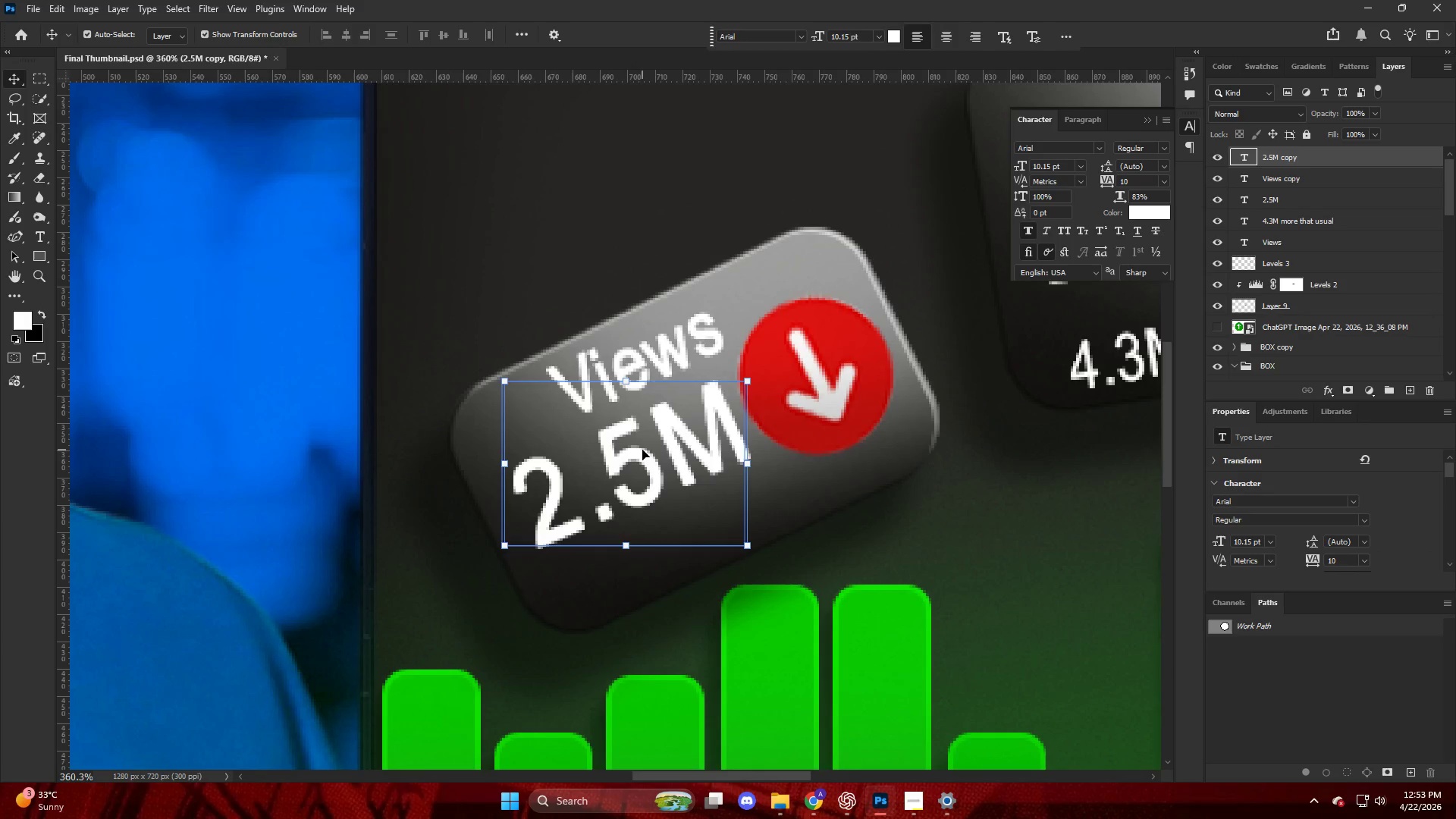 
key(ArrowDown)
 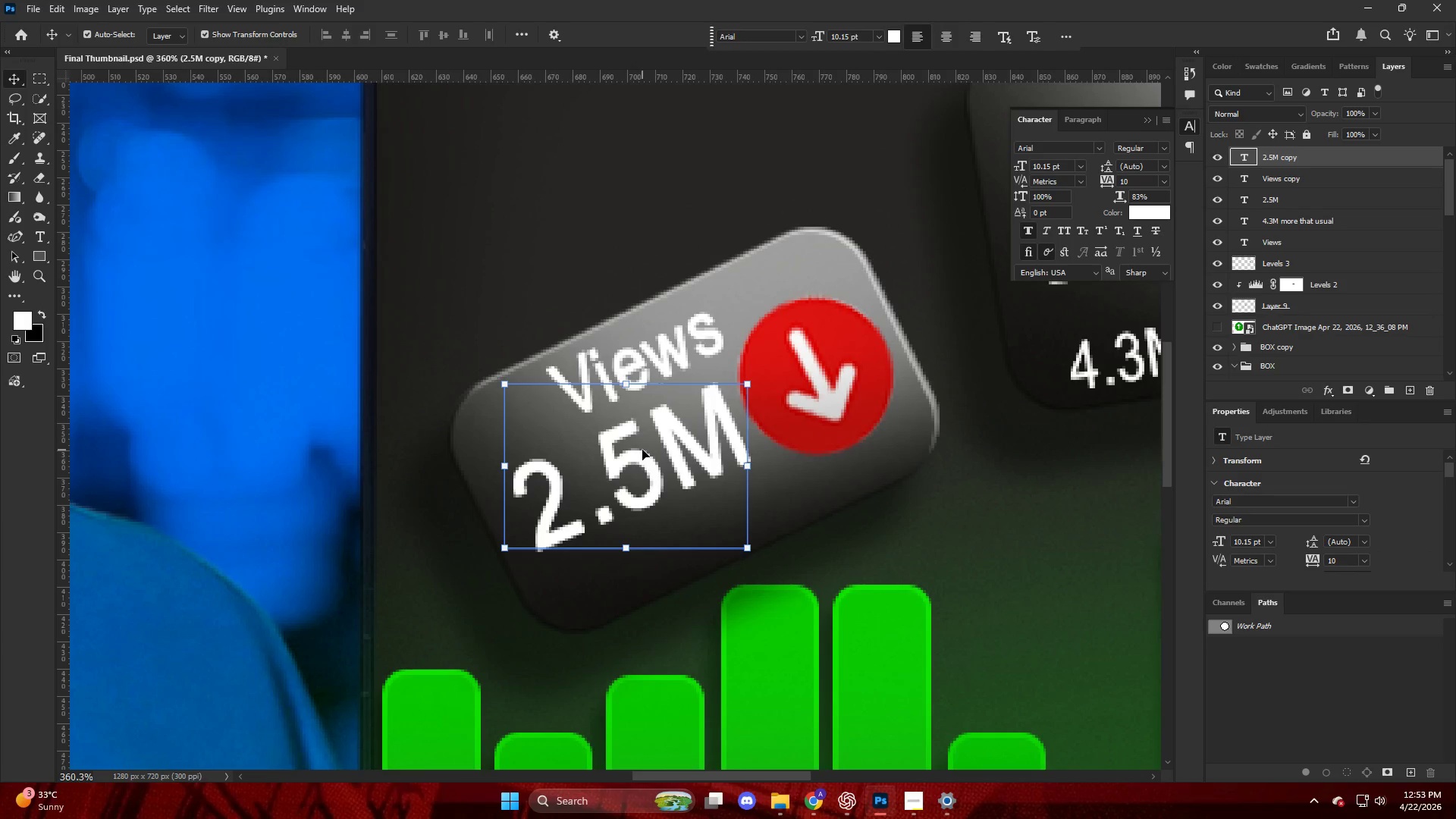 
key(NumpadEnter)
 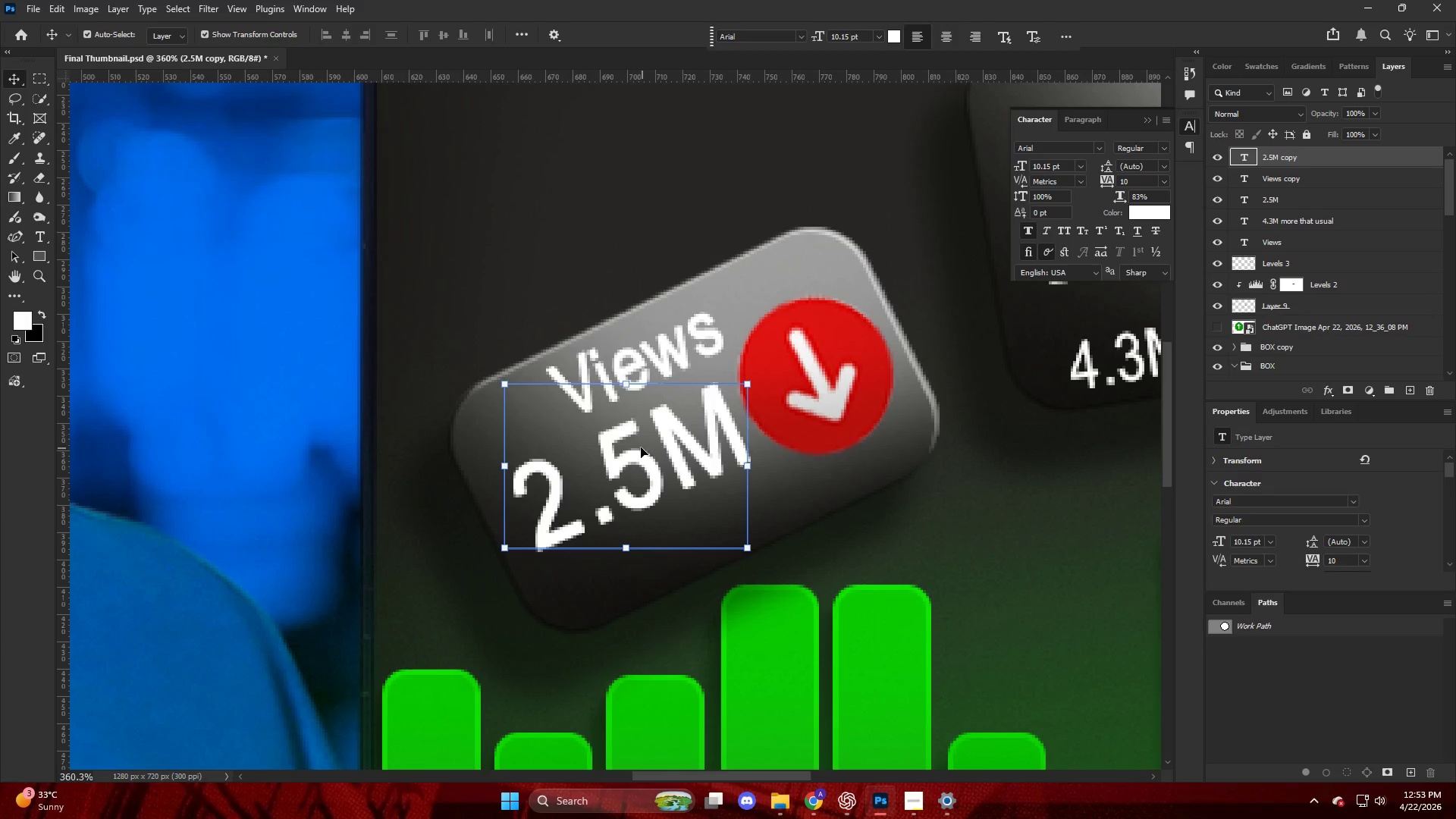 
key(T)
 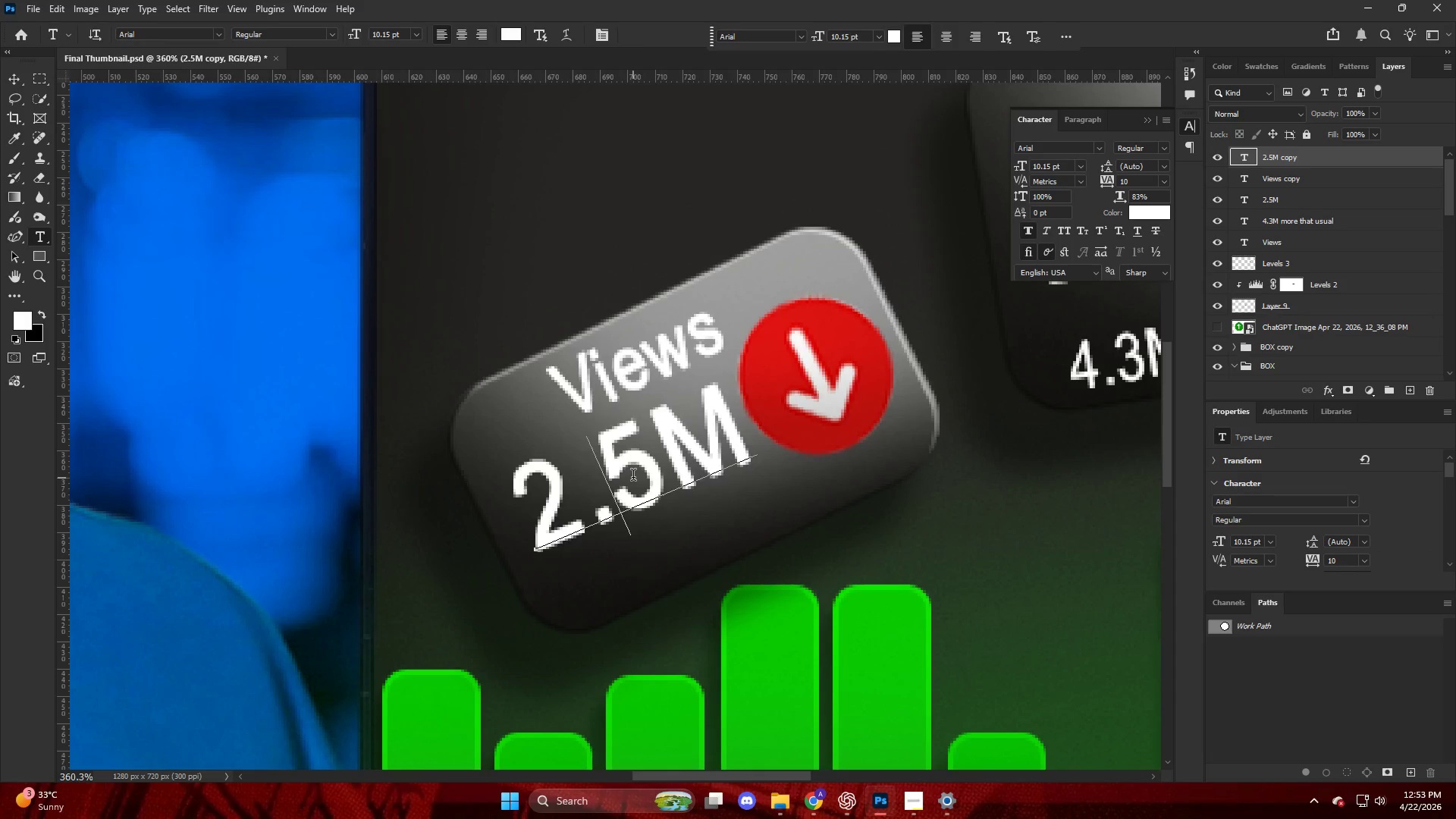 
triple_click([633, 476])
 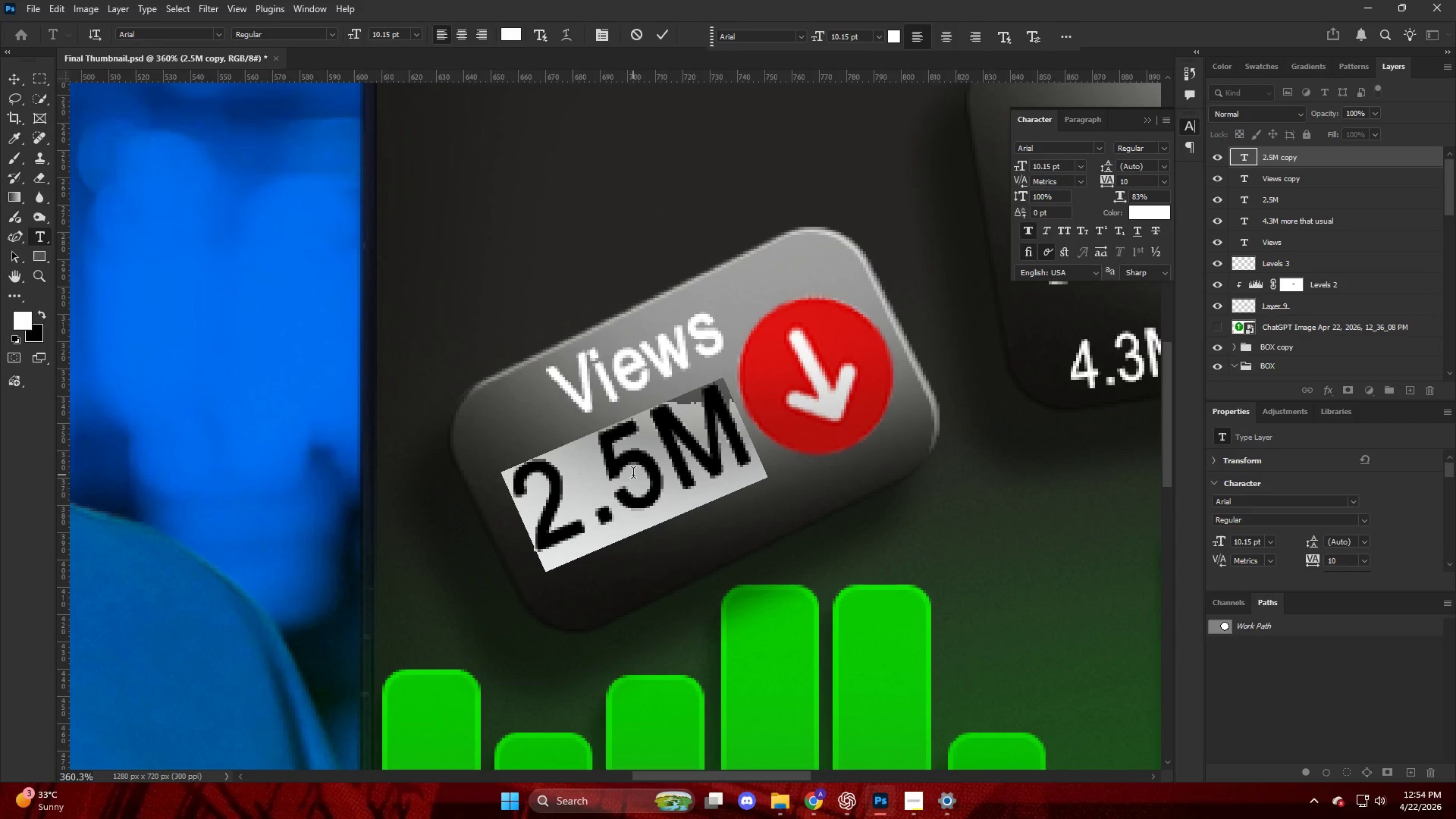 
key(Numpad4)
 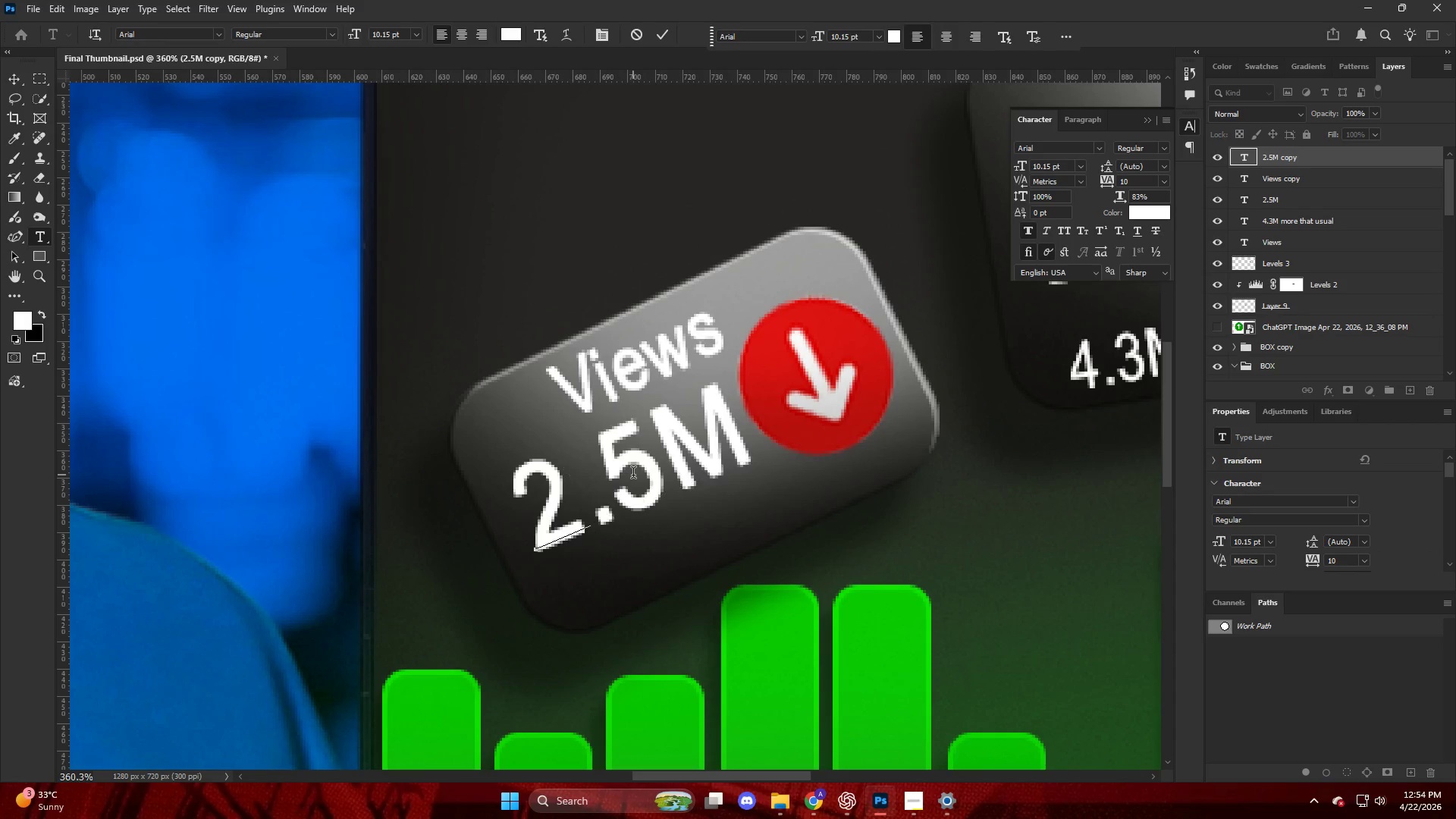 
key(NumpadDecimal)
 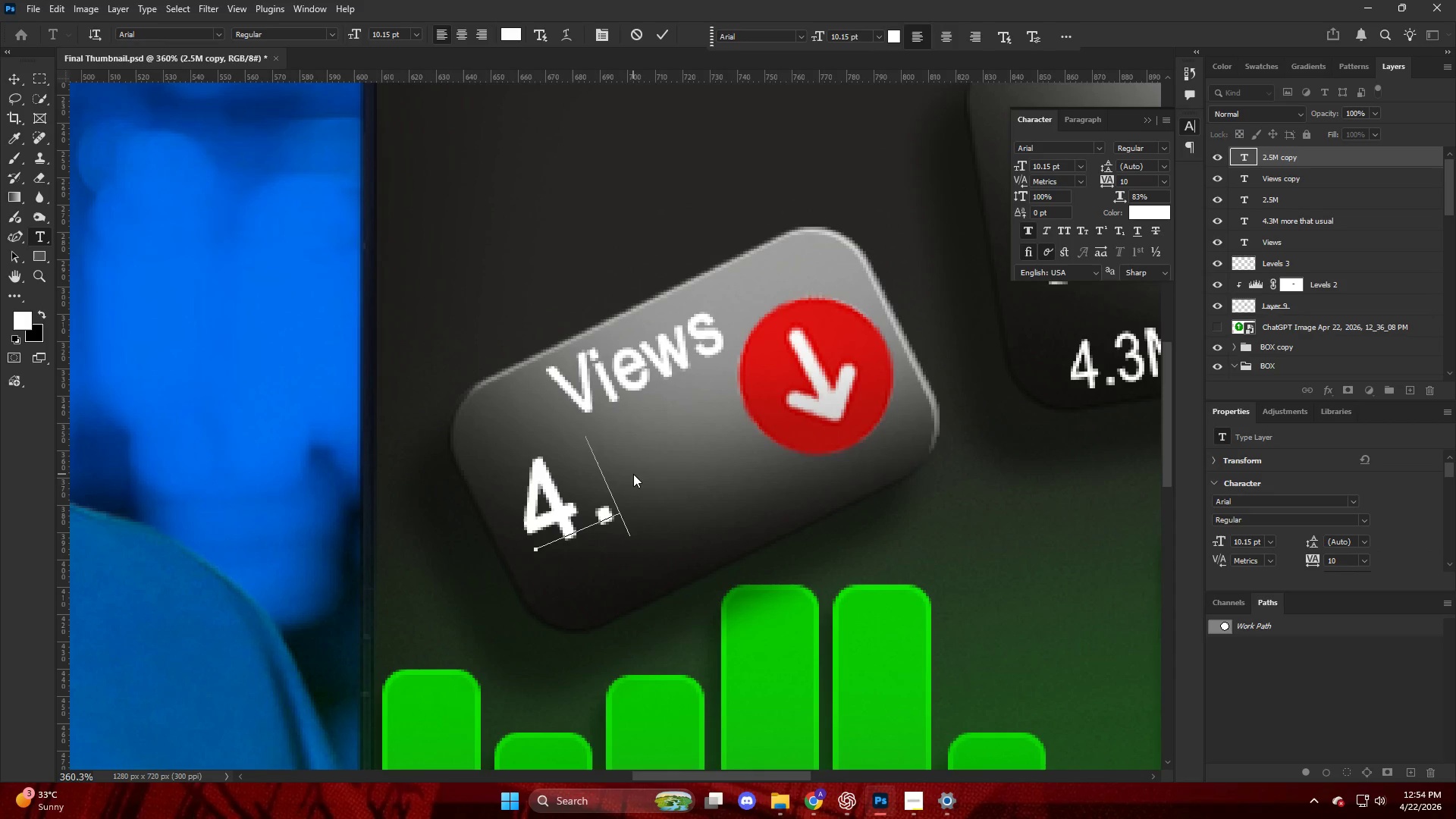 
key(Numpad2)
 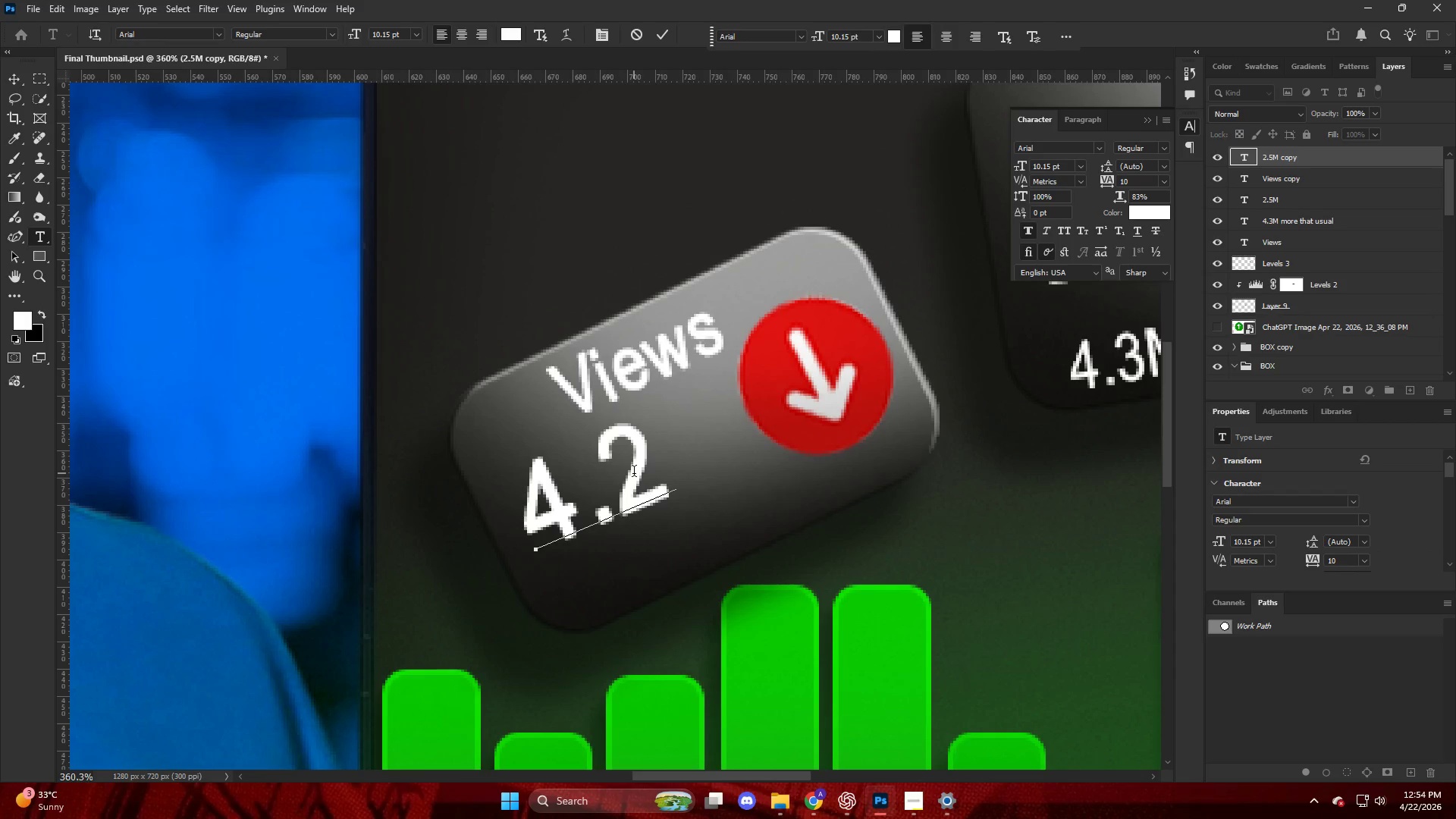 
key(Backspace)
 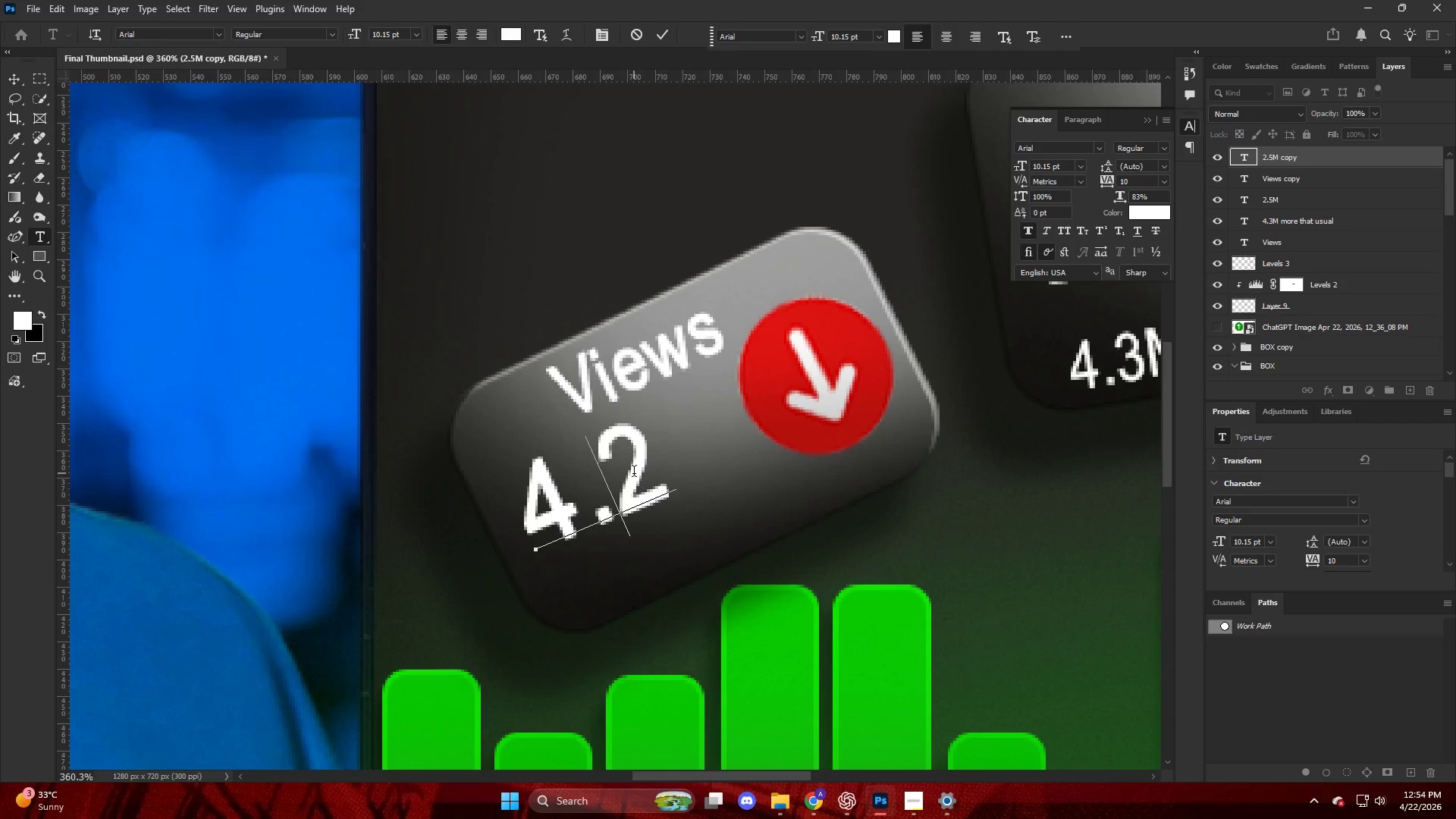 
key(Numpad3)
 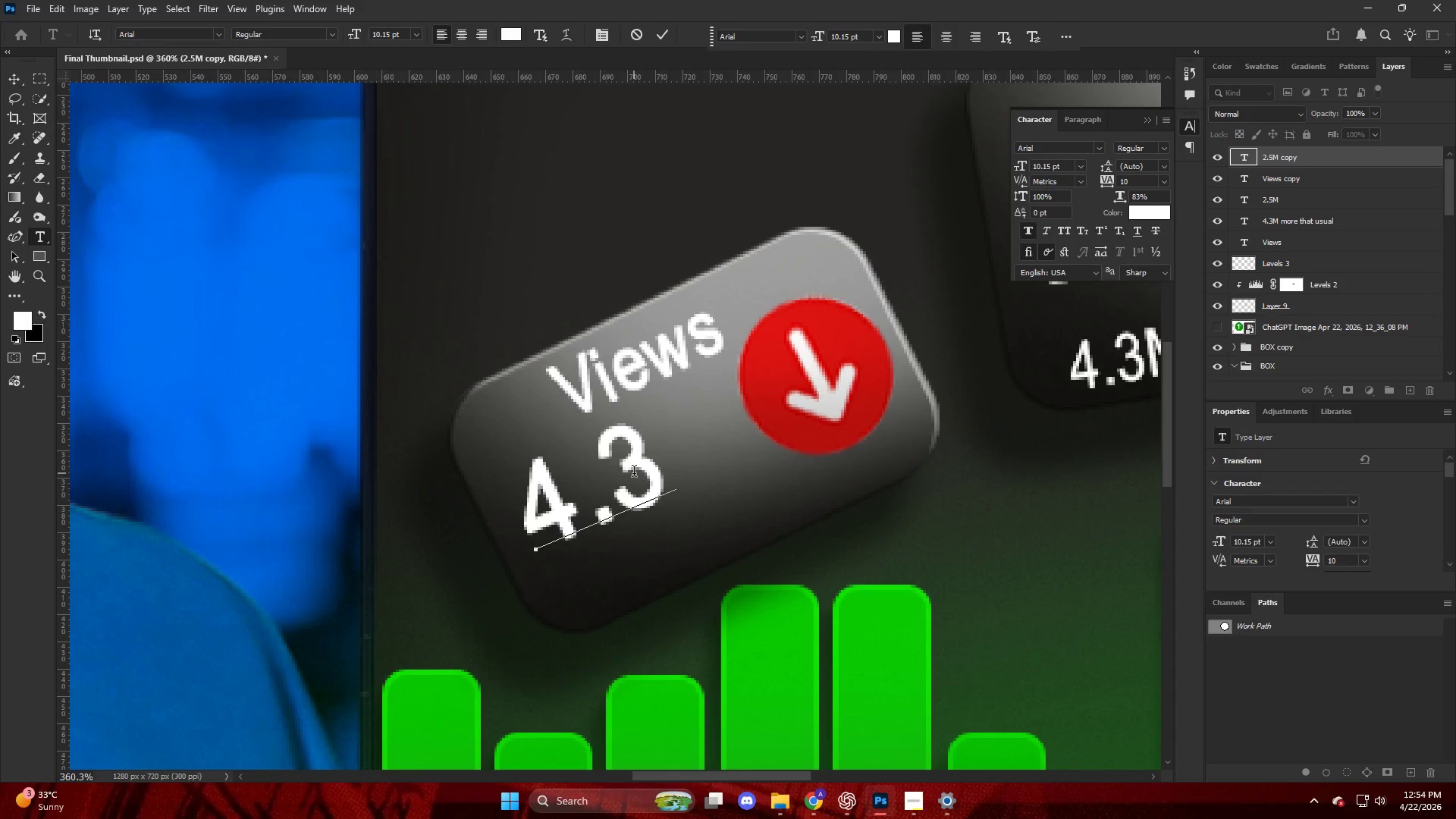 
key(Numpad6)
 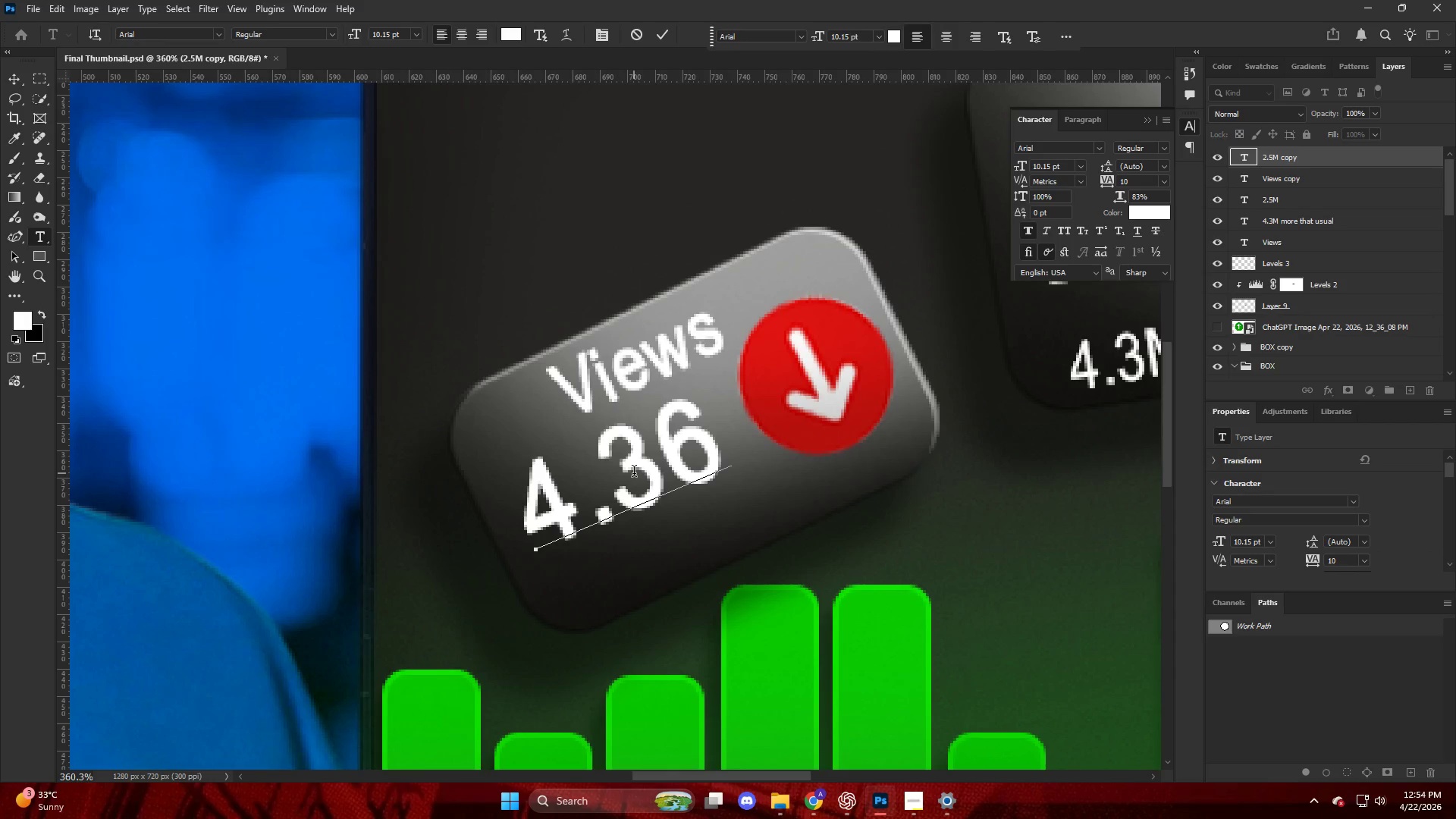 
key(Equal)
 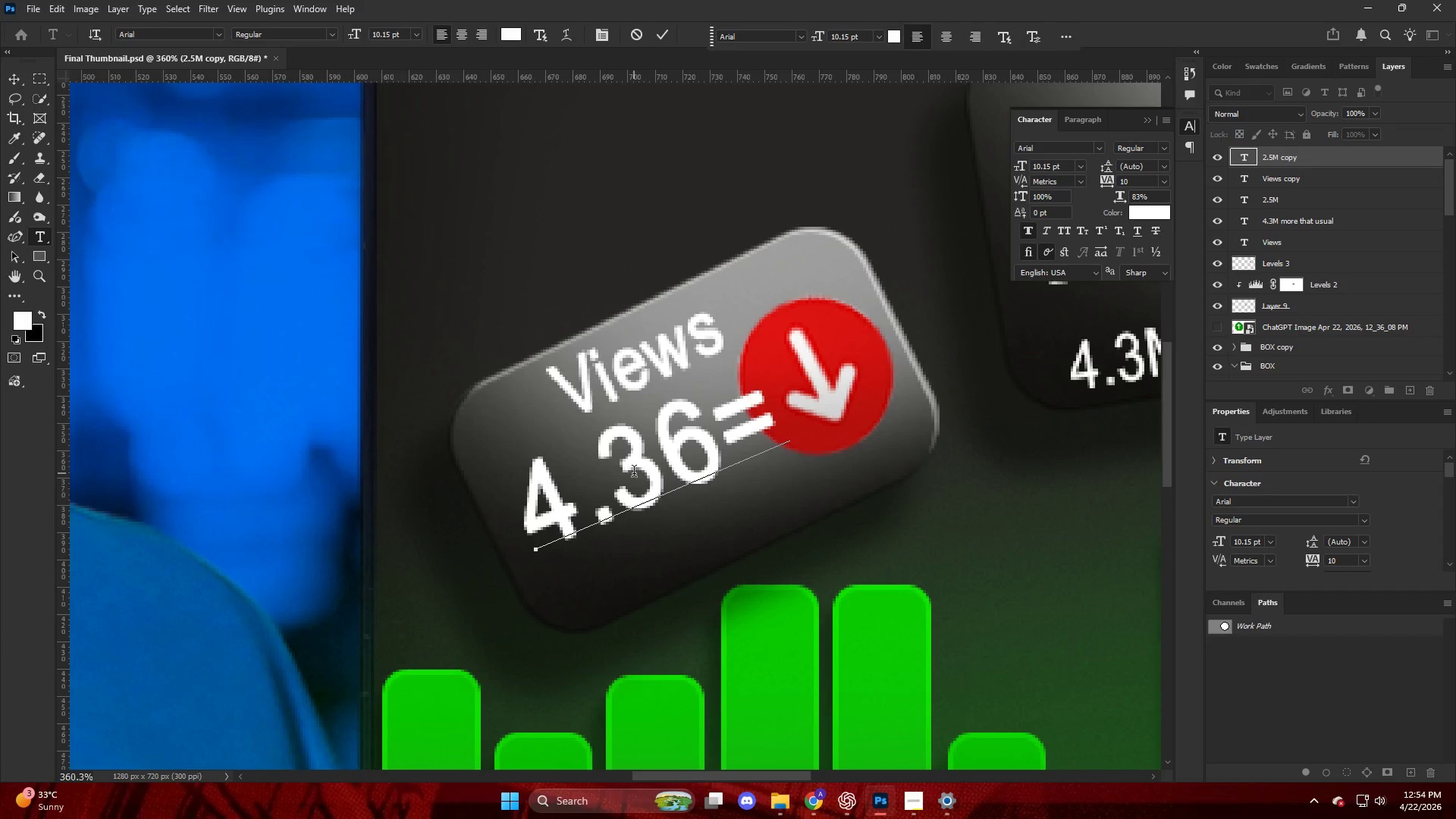 
key(Backspace)
 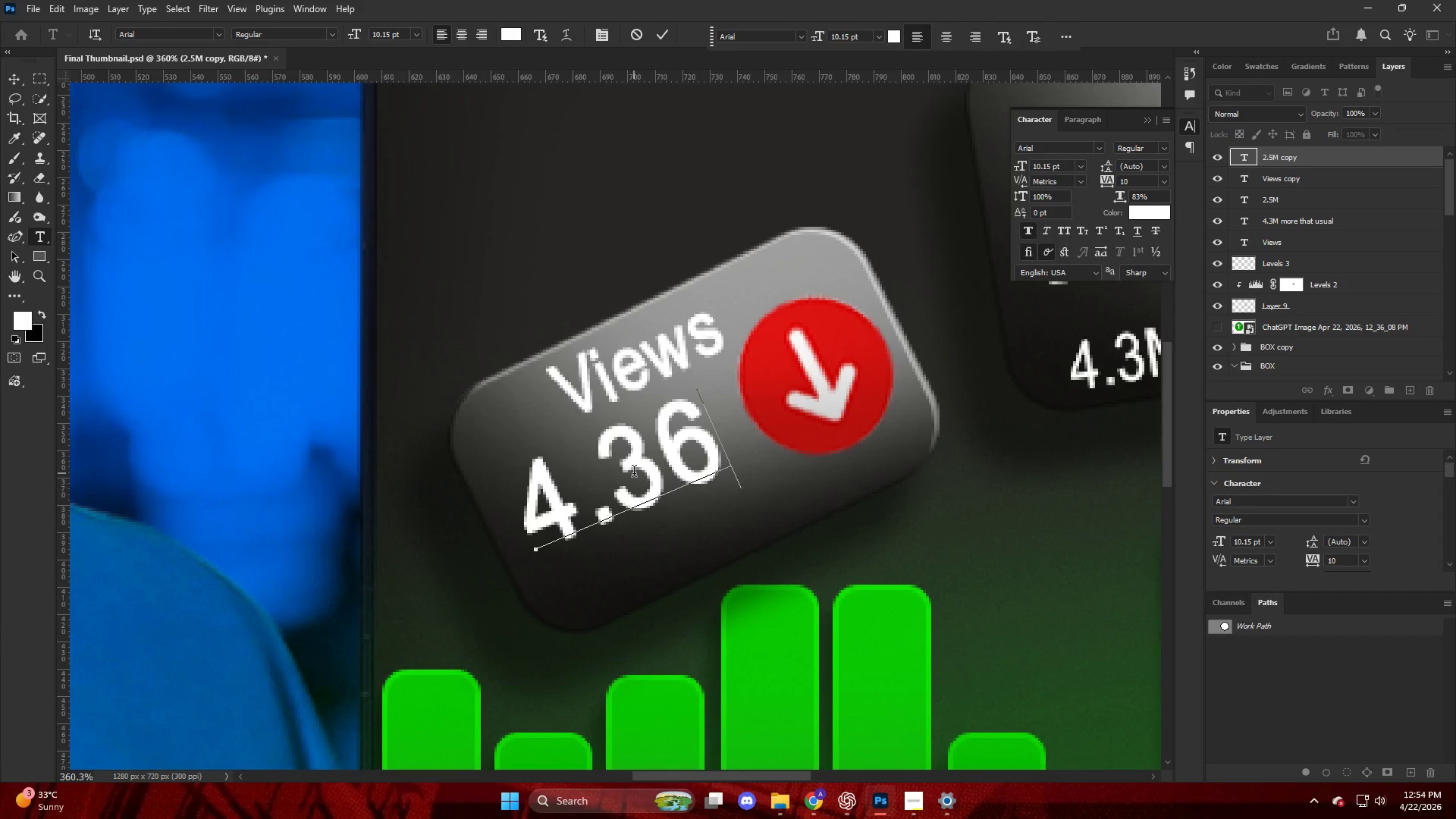 
key(K)
 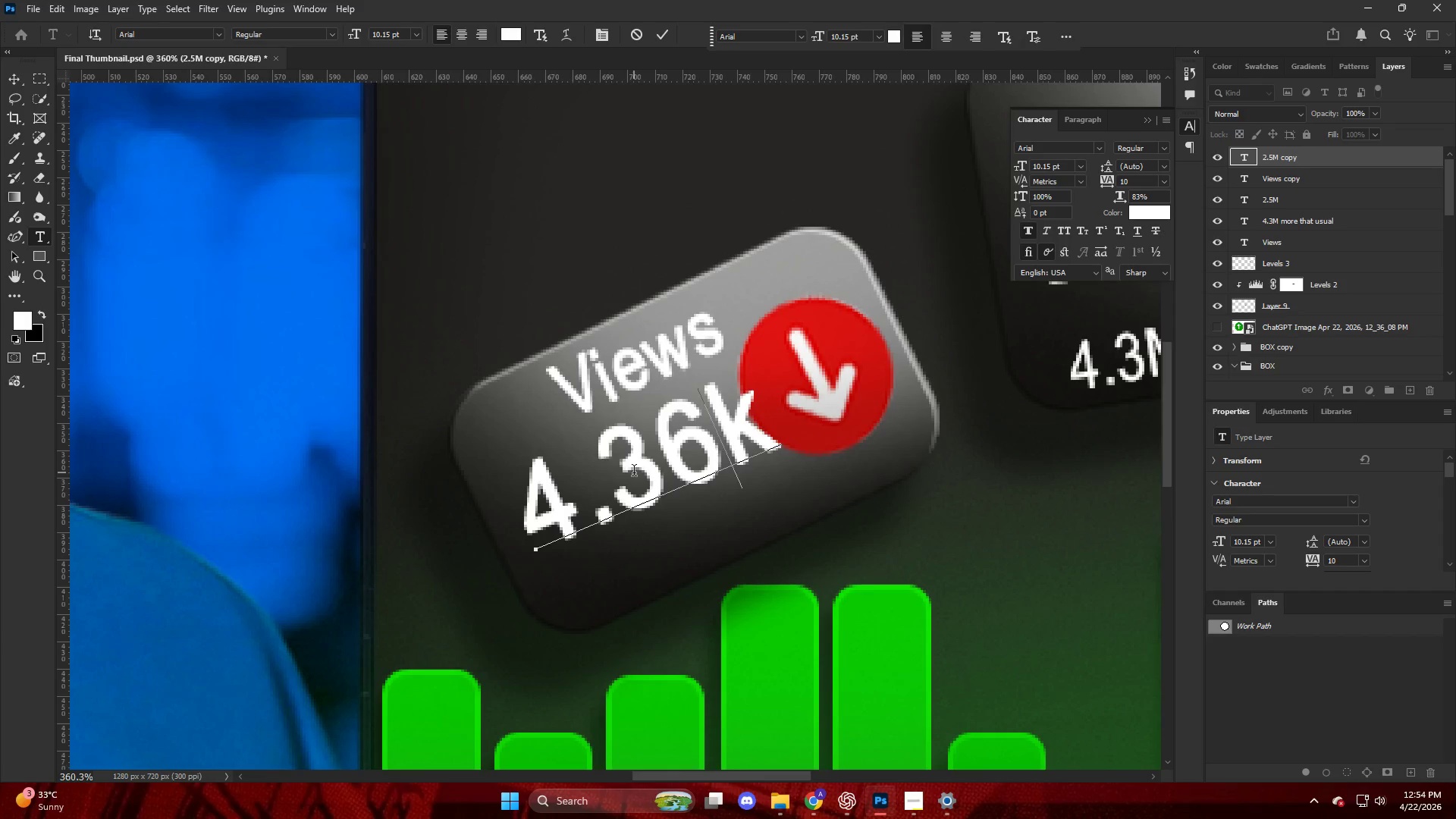 
key(ArrowLeft)
 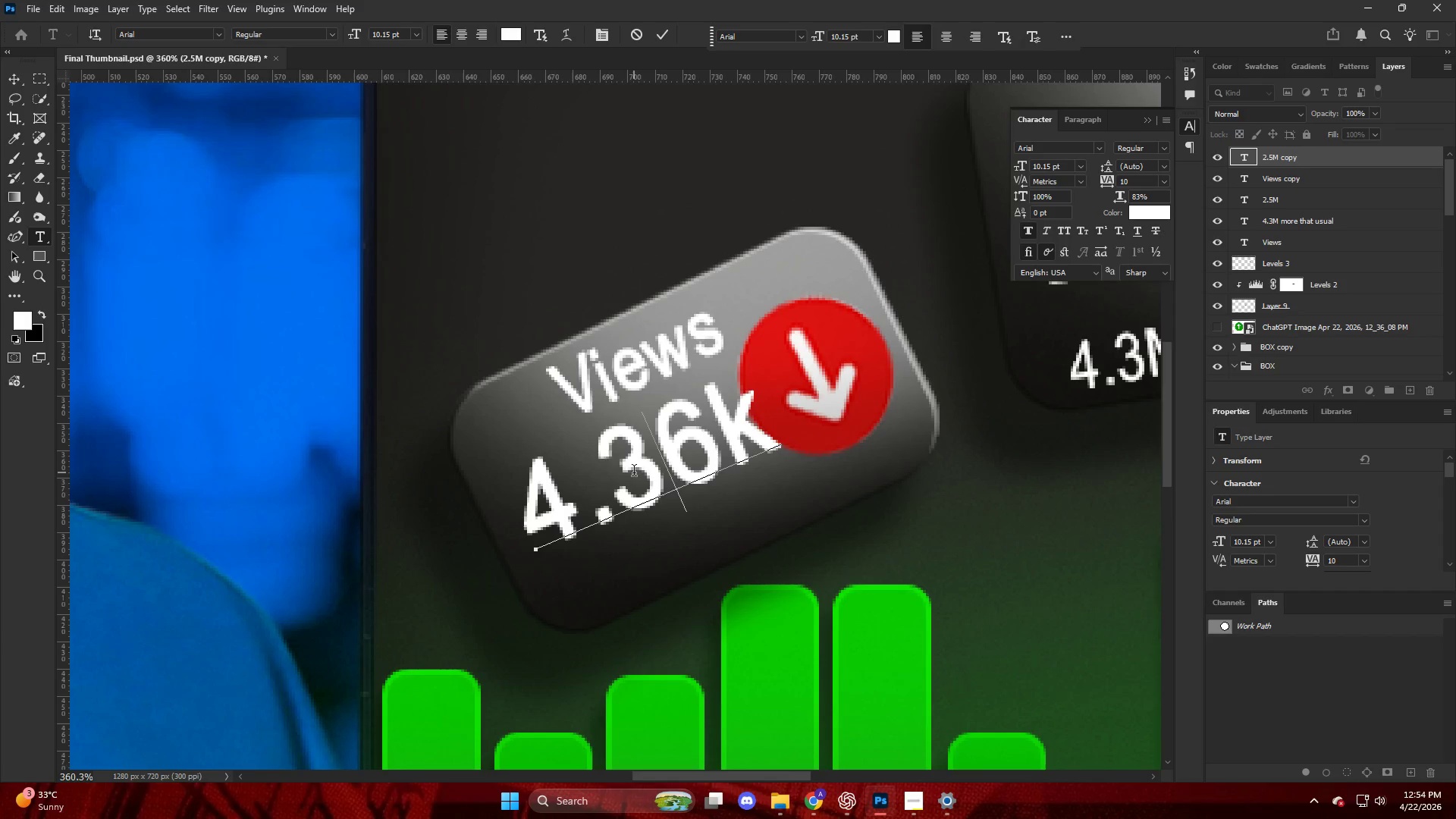 
key(ArrowRight)
 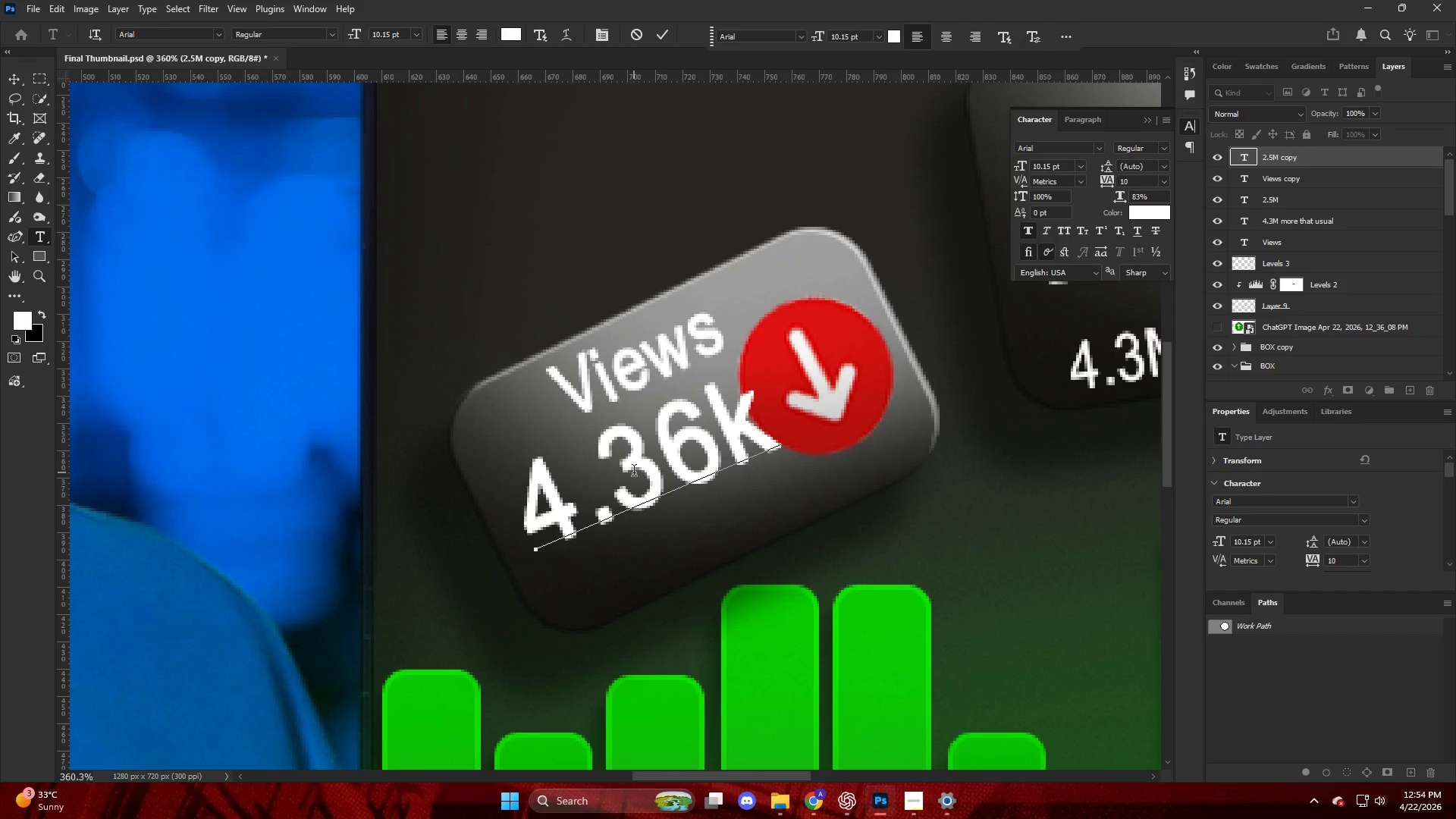 
key(Backspace)
 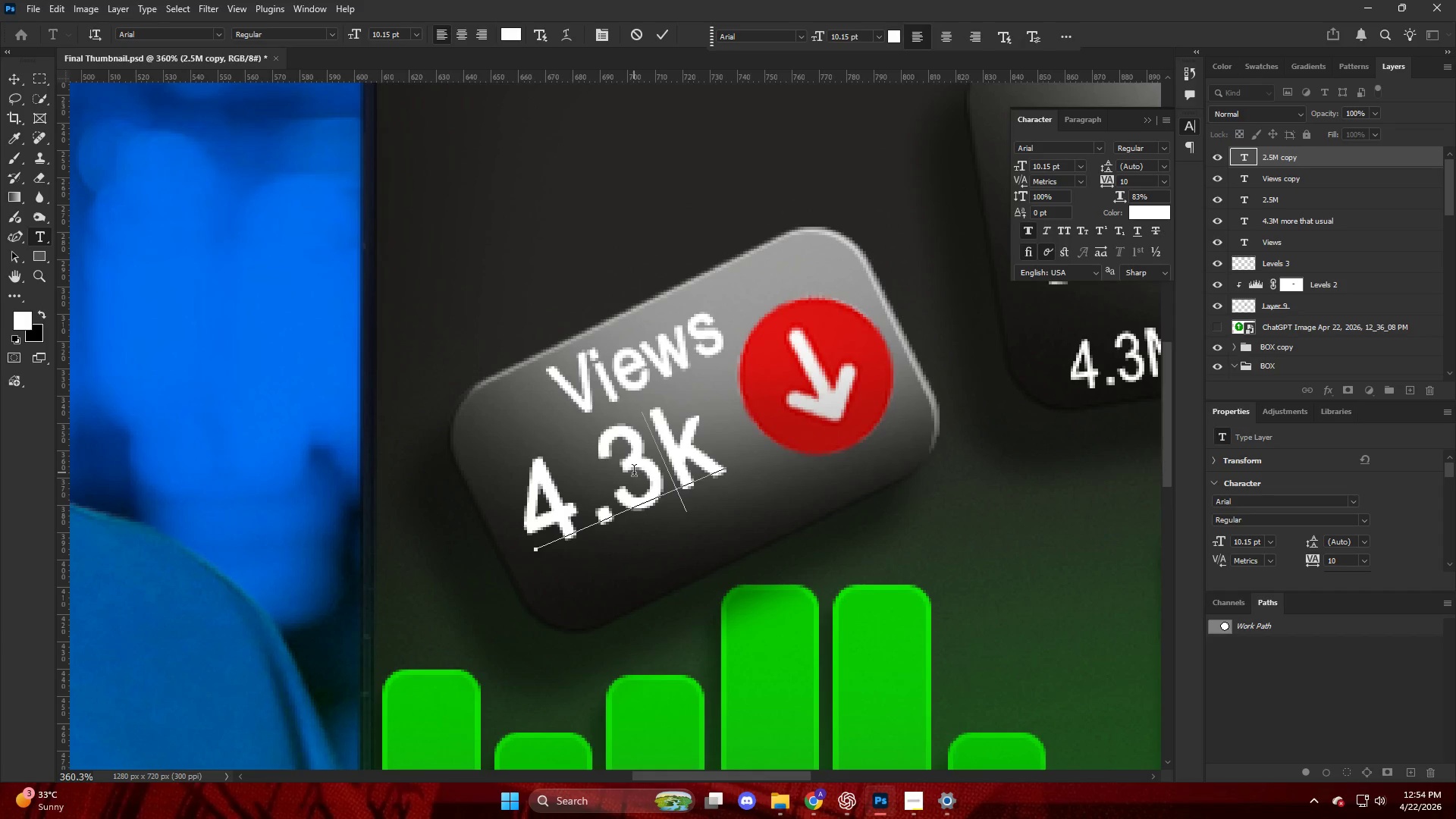 
key(NumpadEnter)
 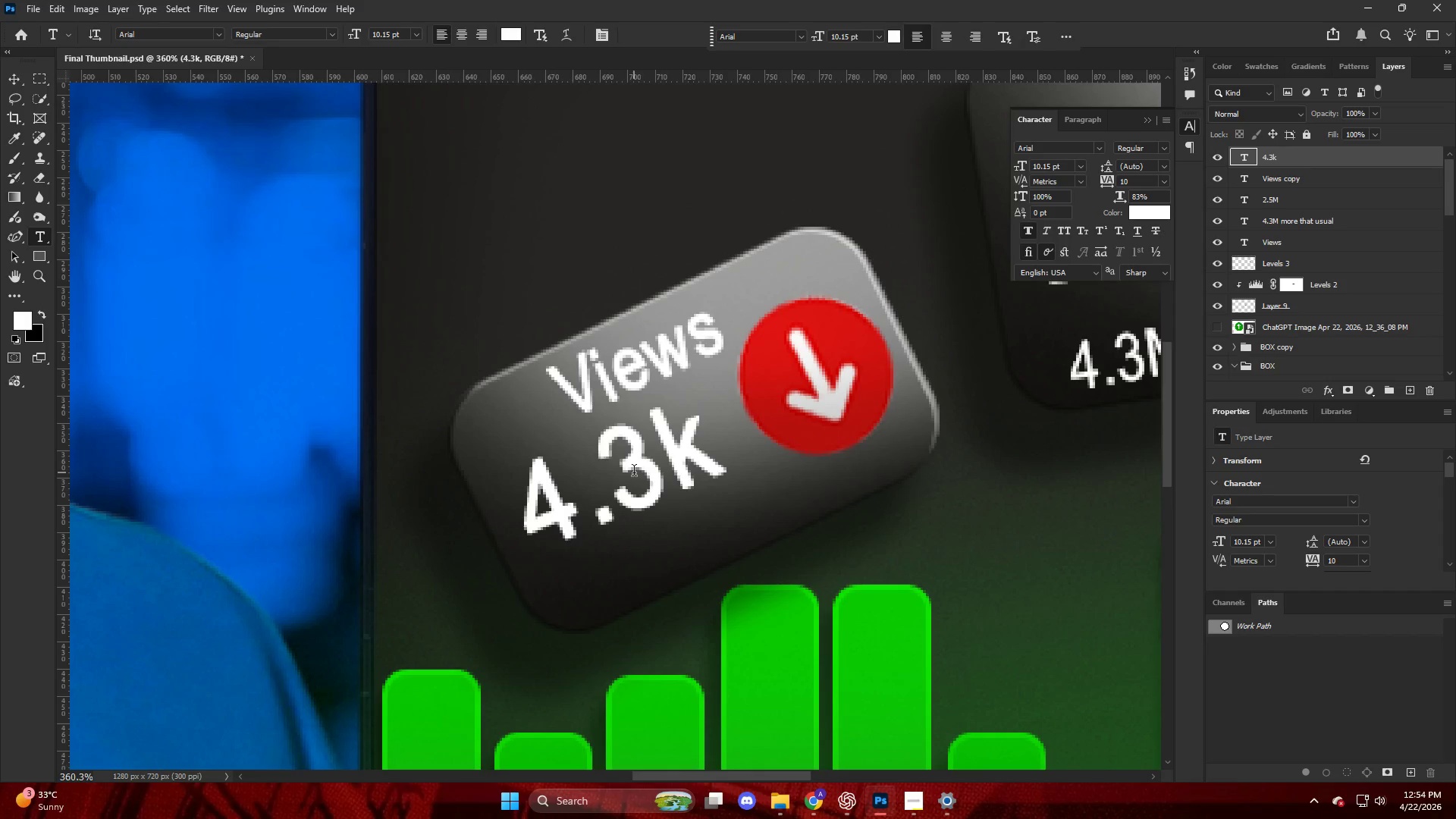 
key(V)
 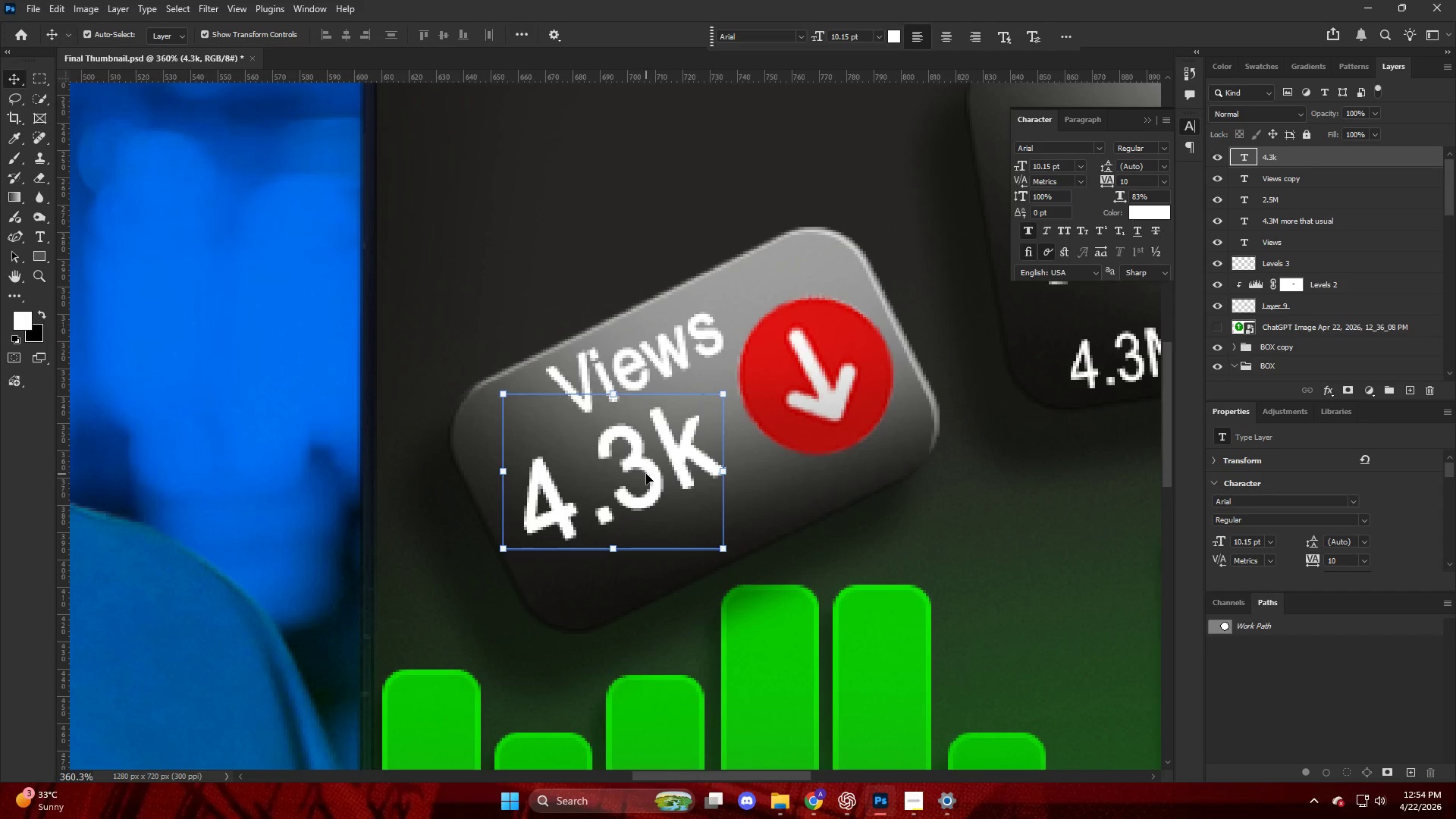 
left_click_drag(start_coordinate=[649, 474], to_coordinate=[671, 472])
 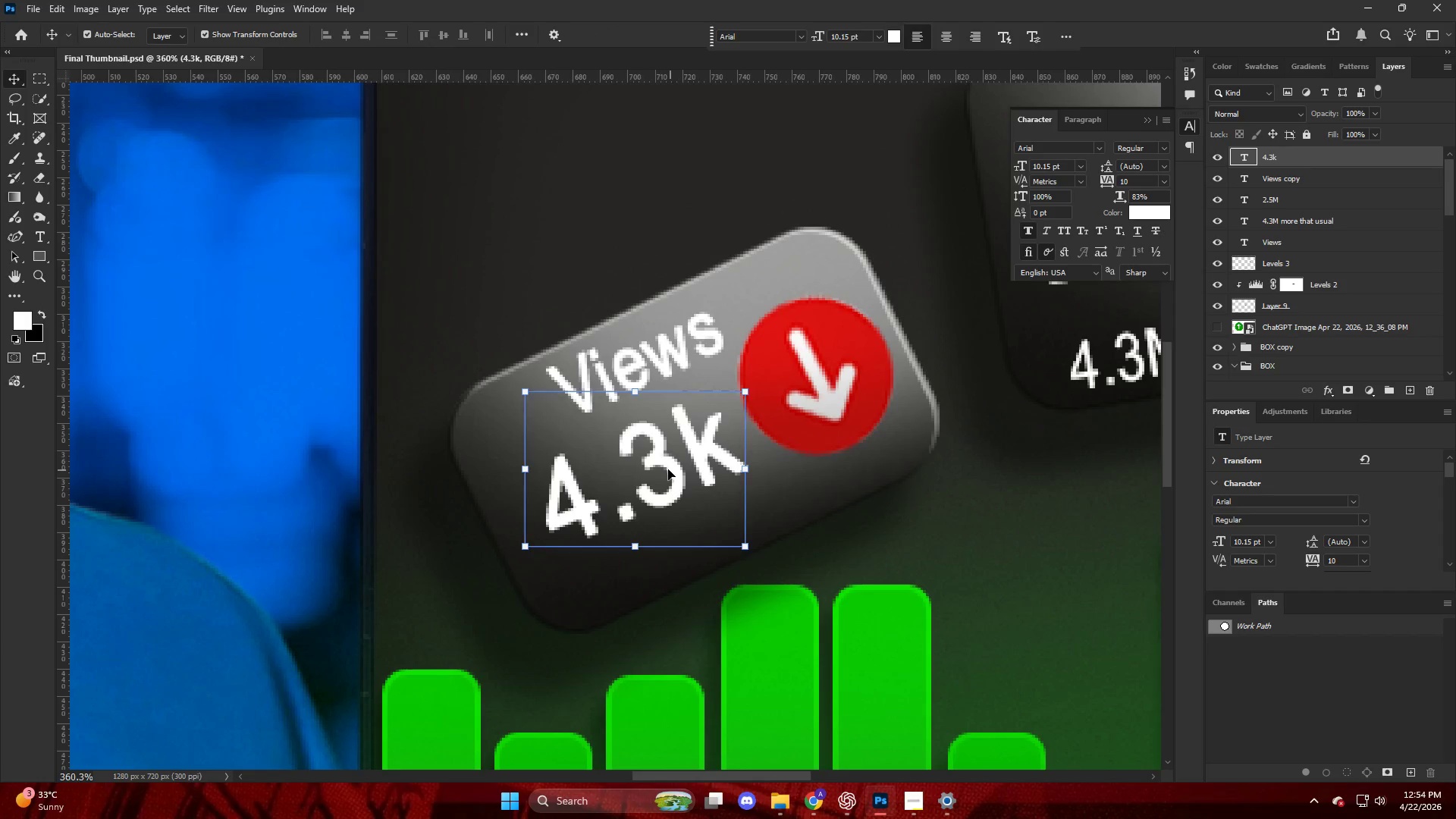 
key(Alt+AltLeft)
 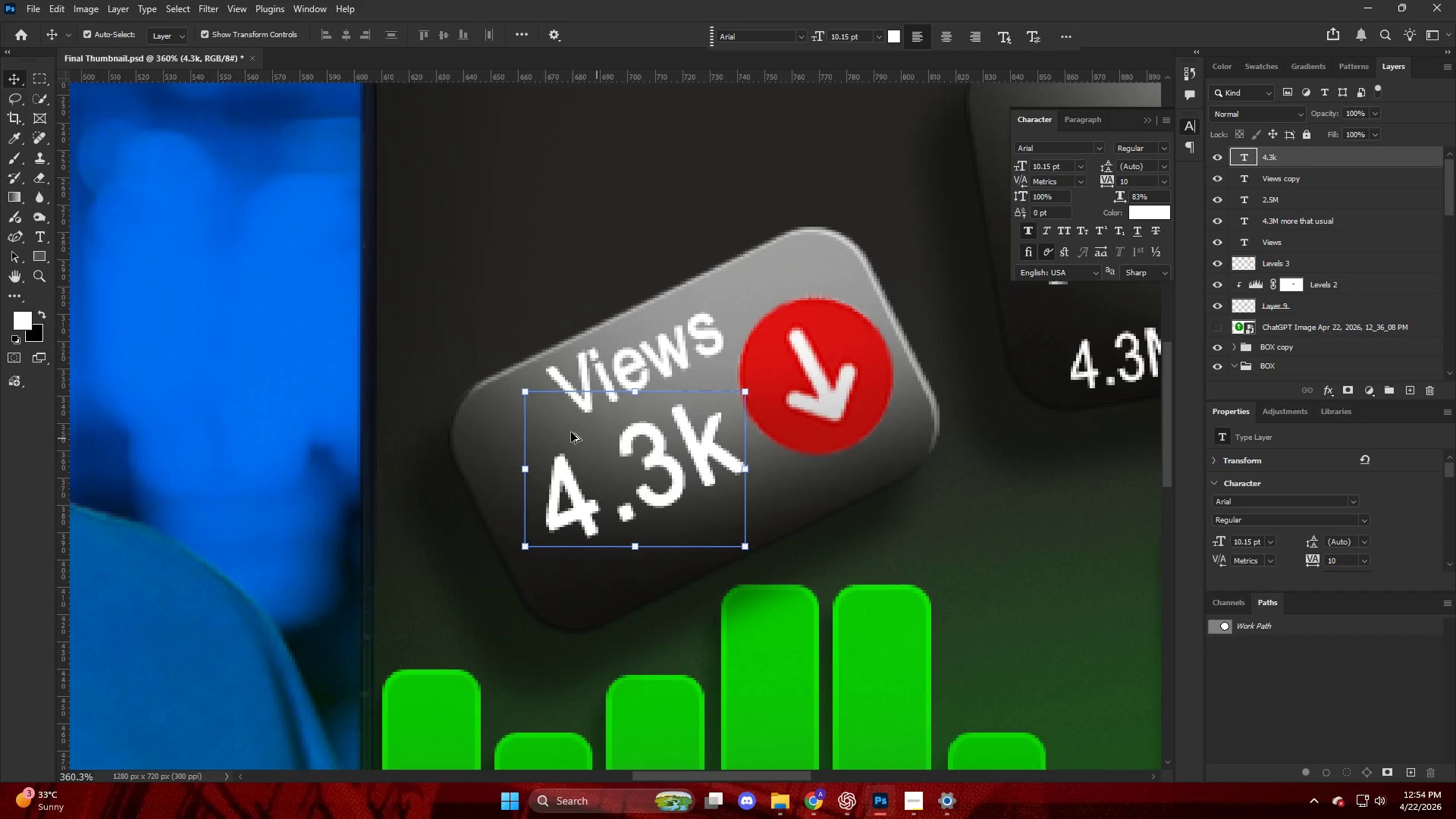 
scroll: coordinate [547, 435], scroll_direction: down, amount: 6.0
 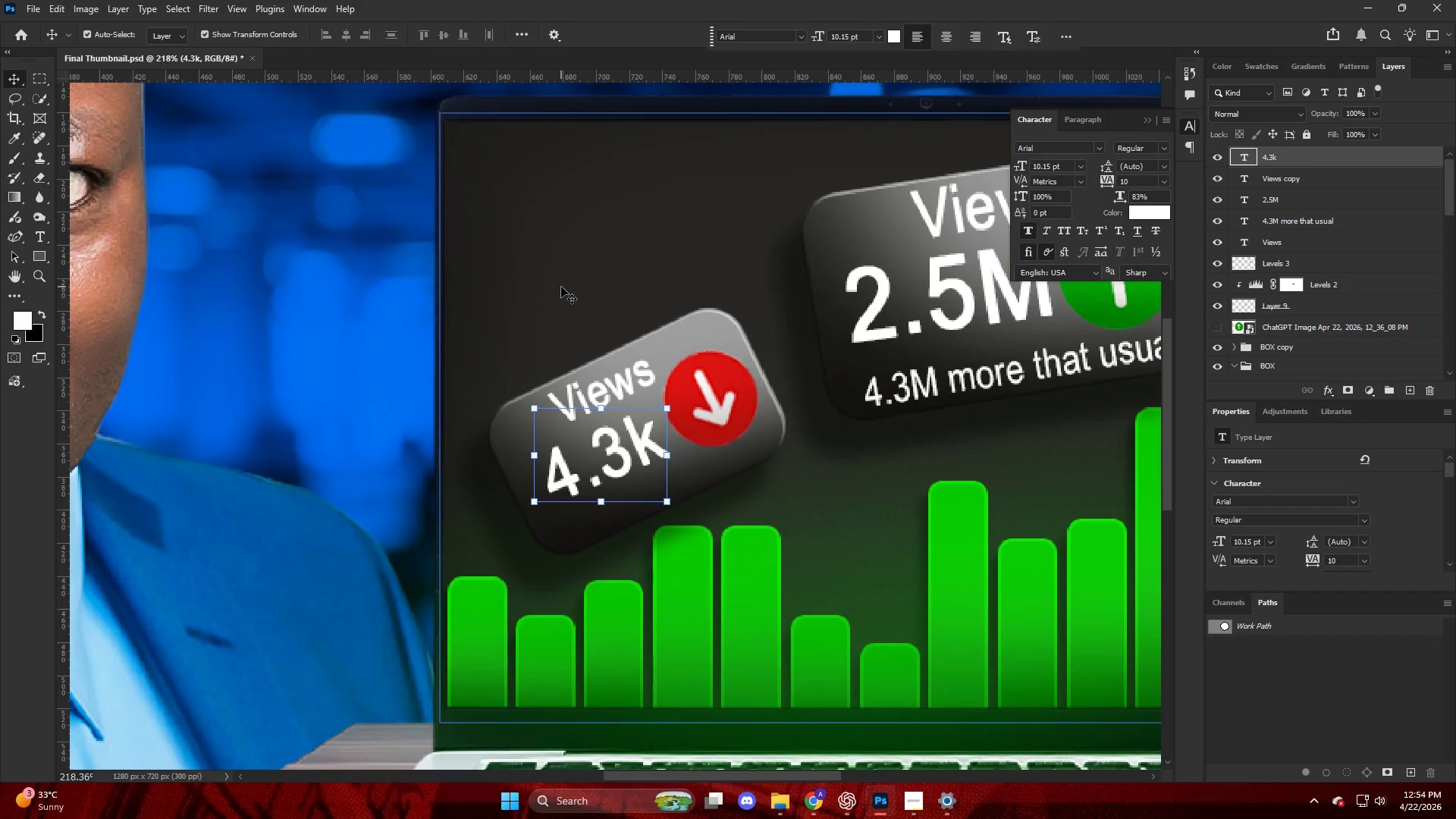 
left_click([561, 287])
 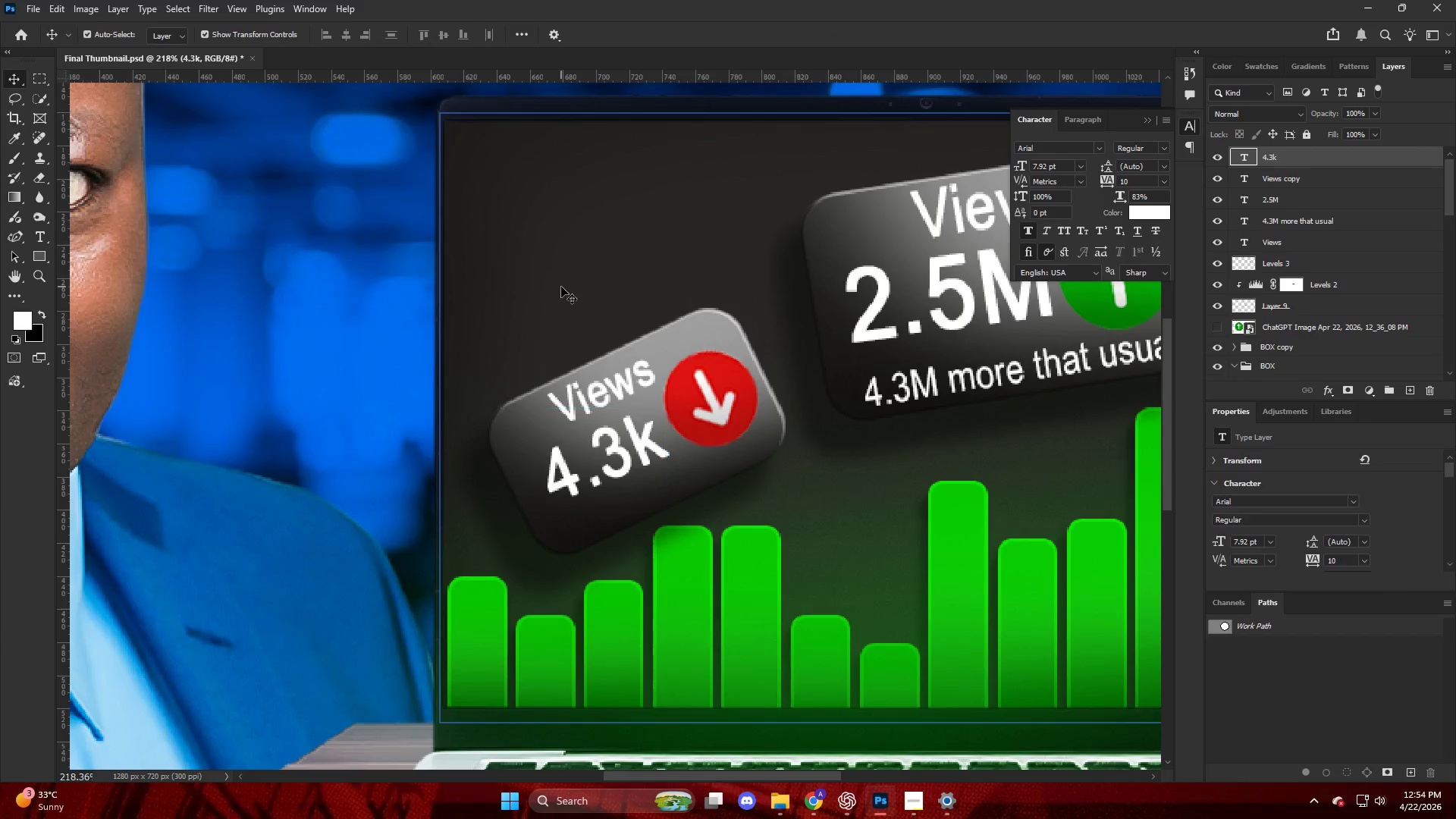 
hold_key(key=AltLeft, duration=0.5)
scroll: coordinate [576, 320], scroll_direction: down, amount: 12.0
 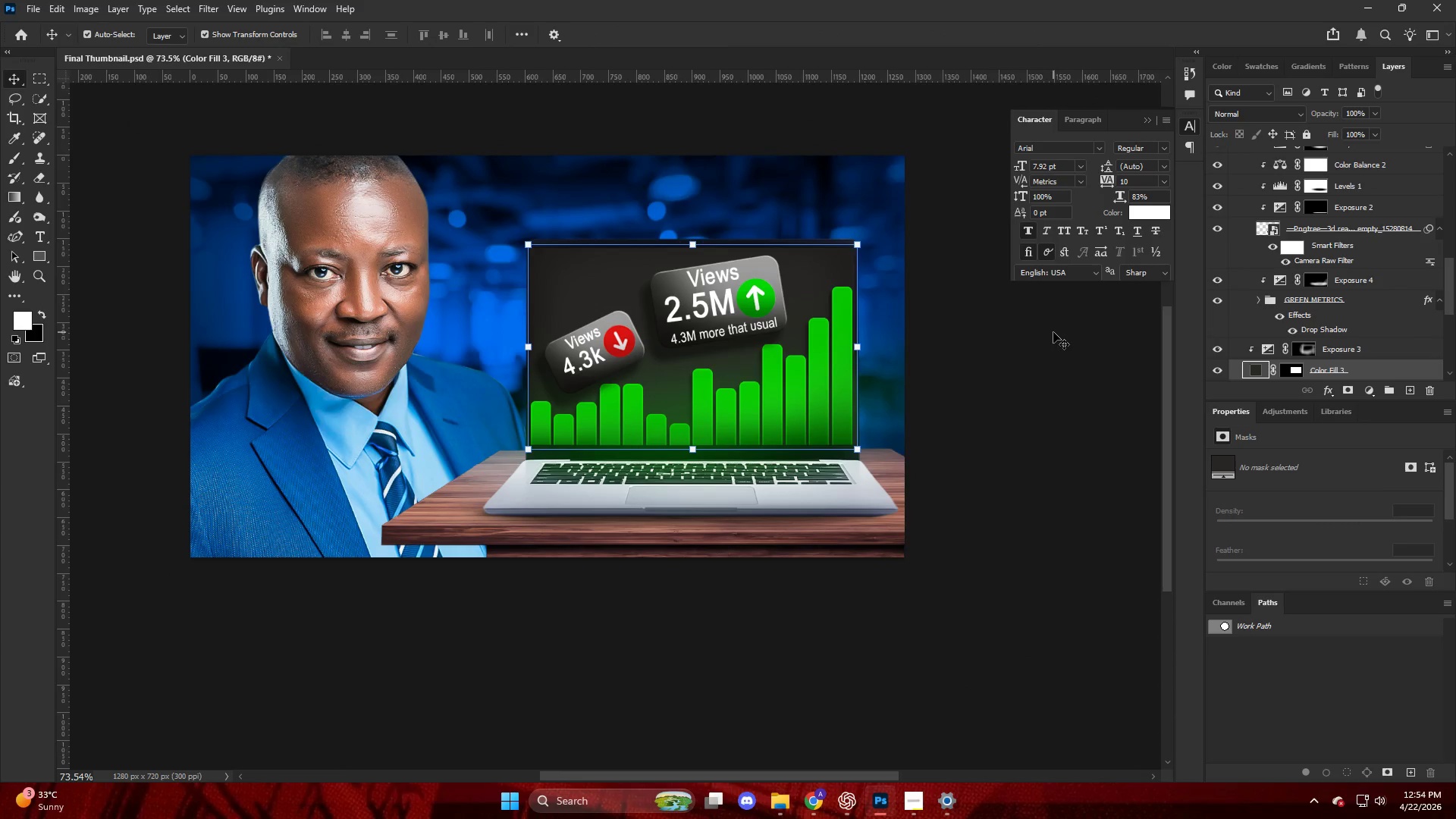 
key(Alt+AltLeft)
 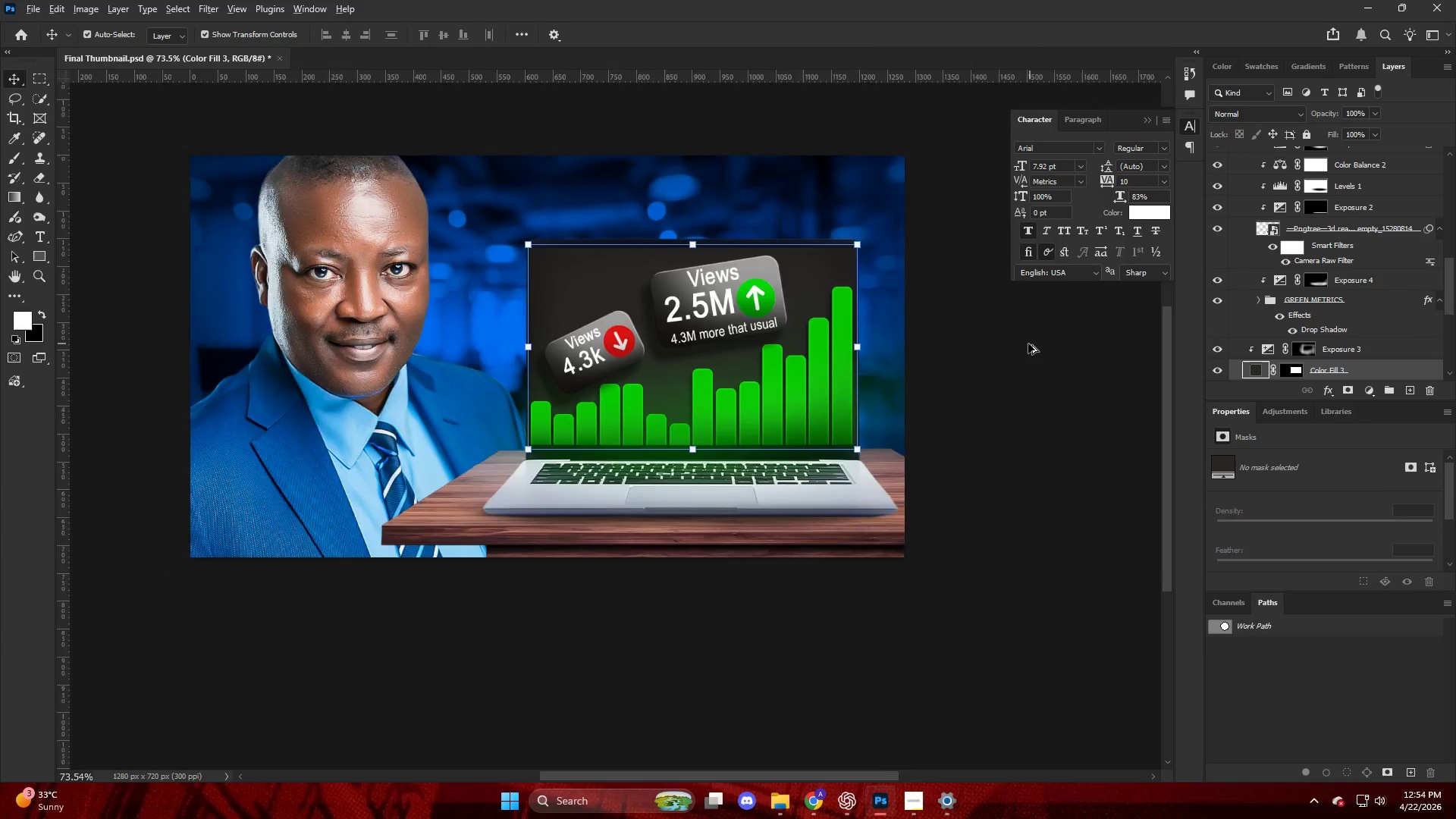 
scroll: coordinate [1026, 344], scroll_direction: down, amount: 6.0
 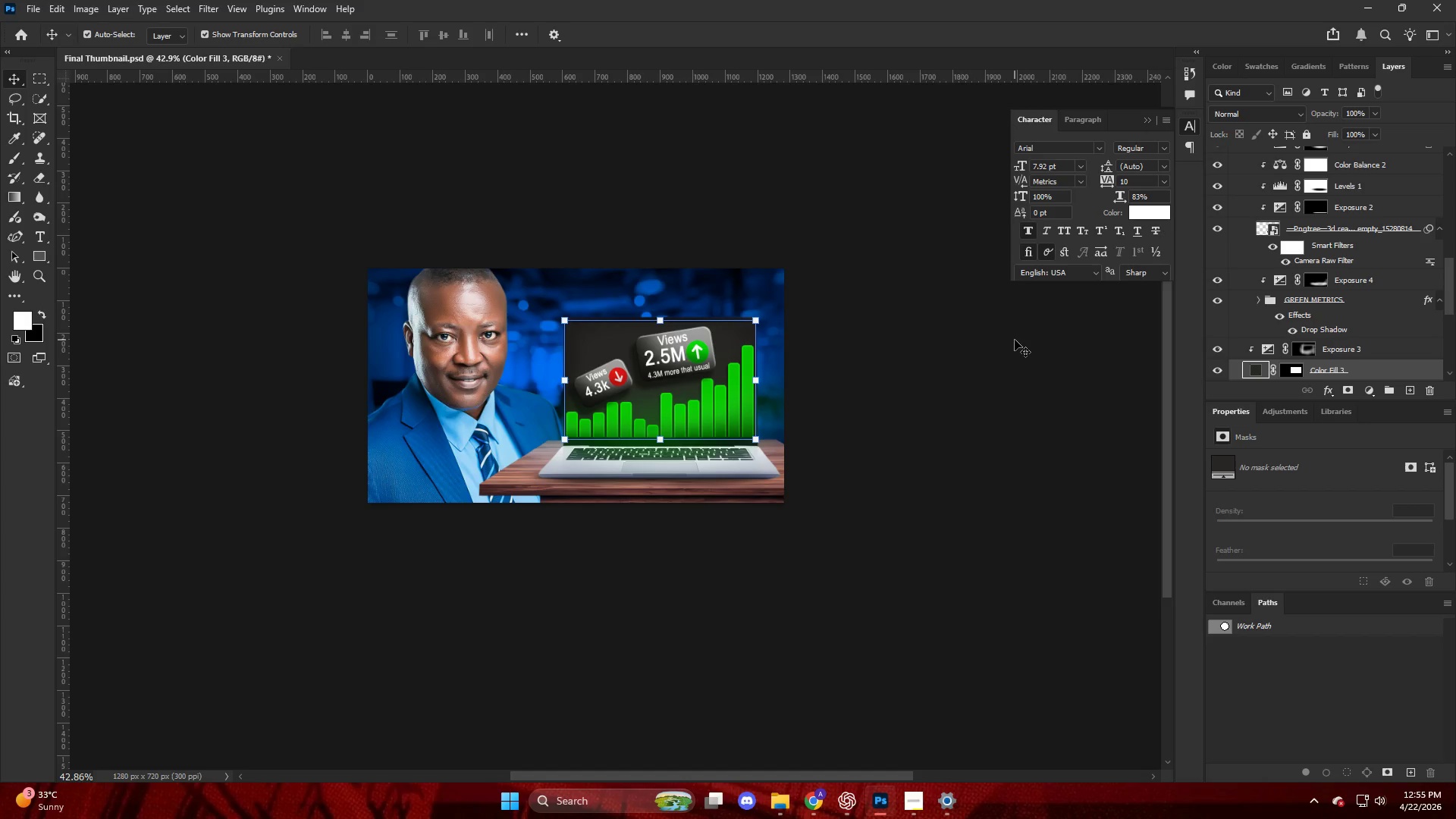 
wait(92.75)
 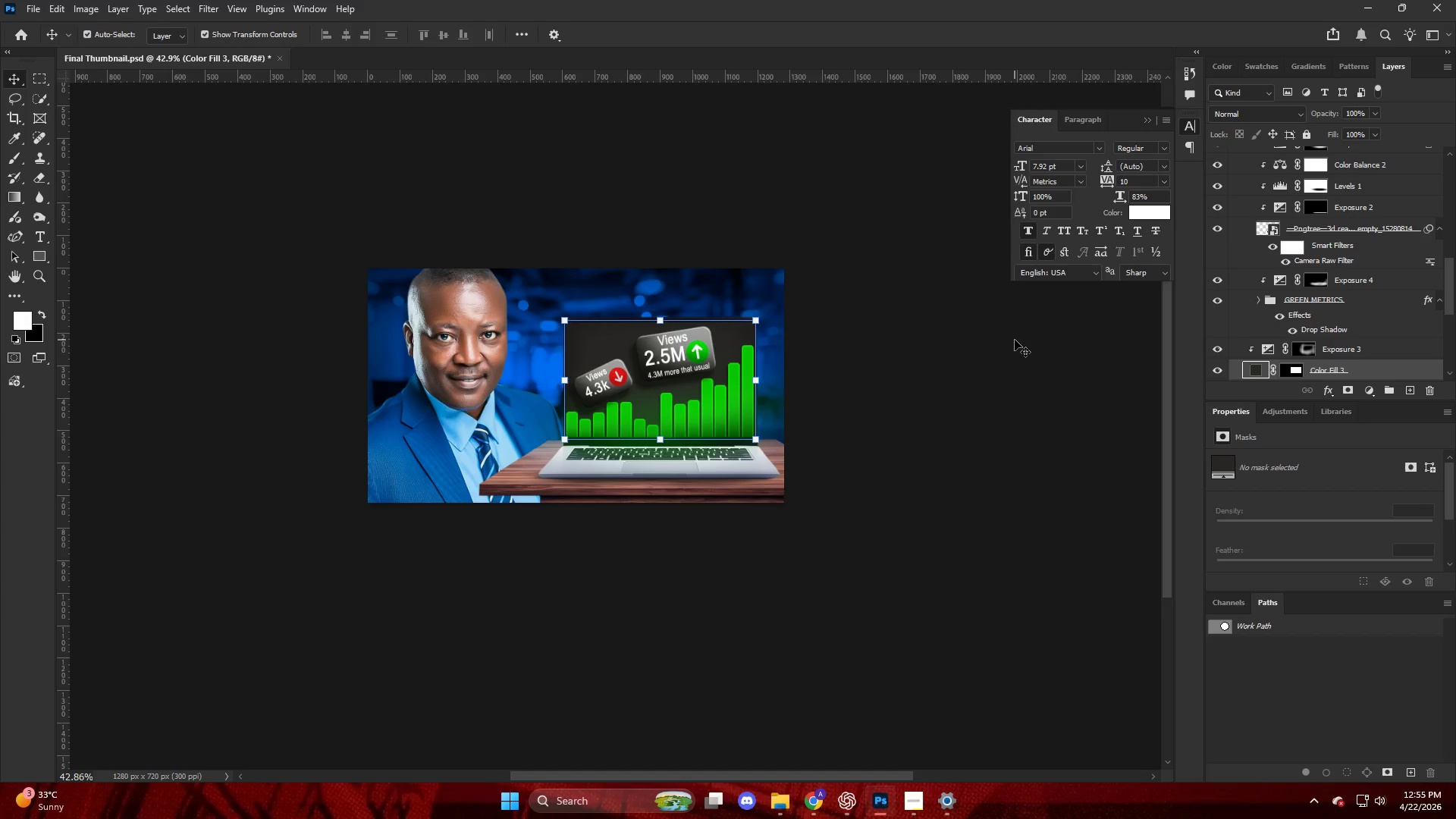 
left_click([1021, 342])
 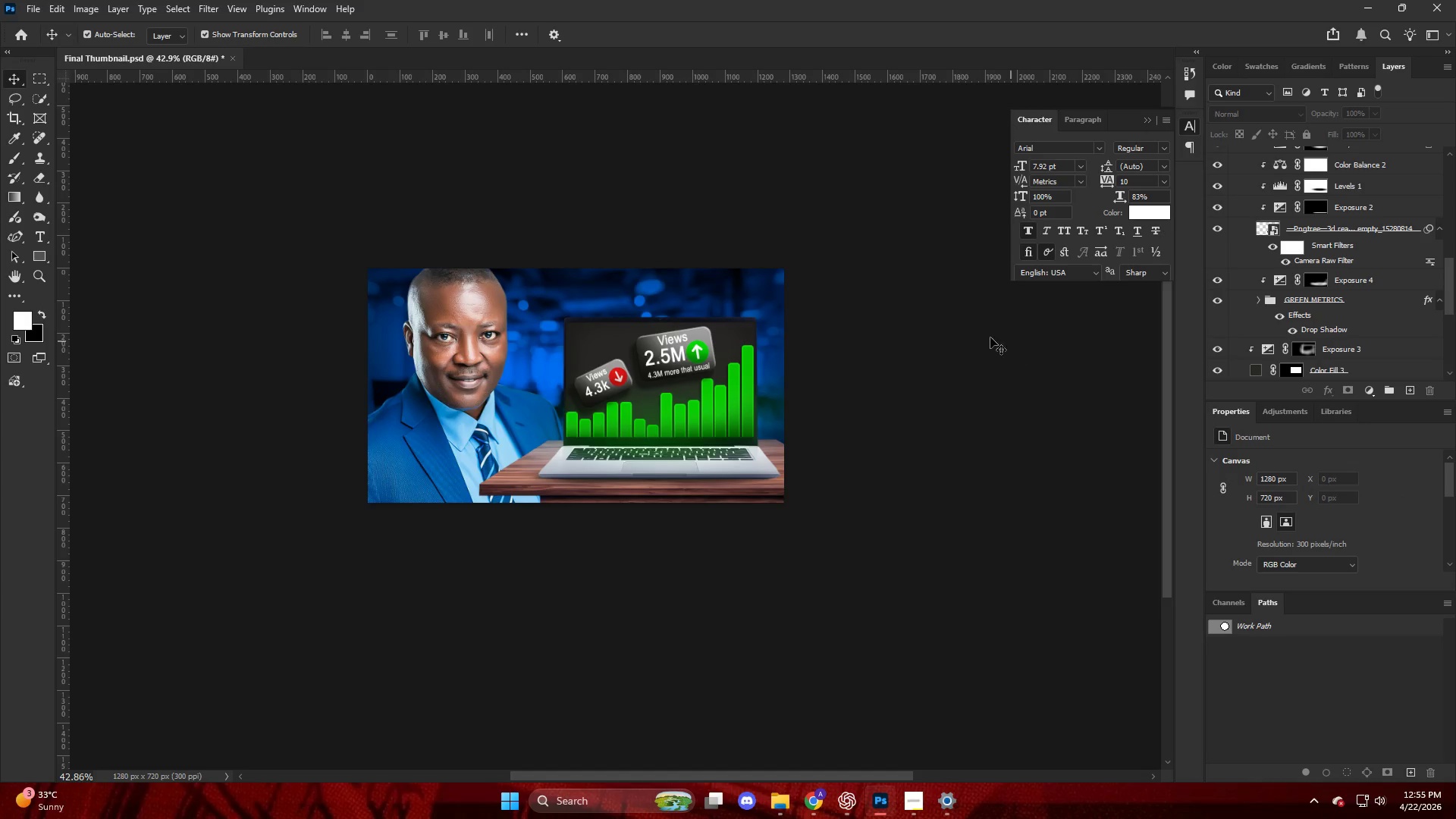 
hold_key(key=AltLeft, duration=0.48)
scroll: coordinate [513, 324], scroll_direction: up, amount: 9.0
 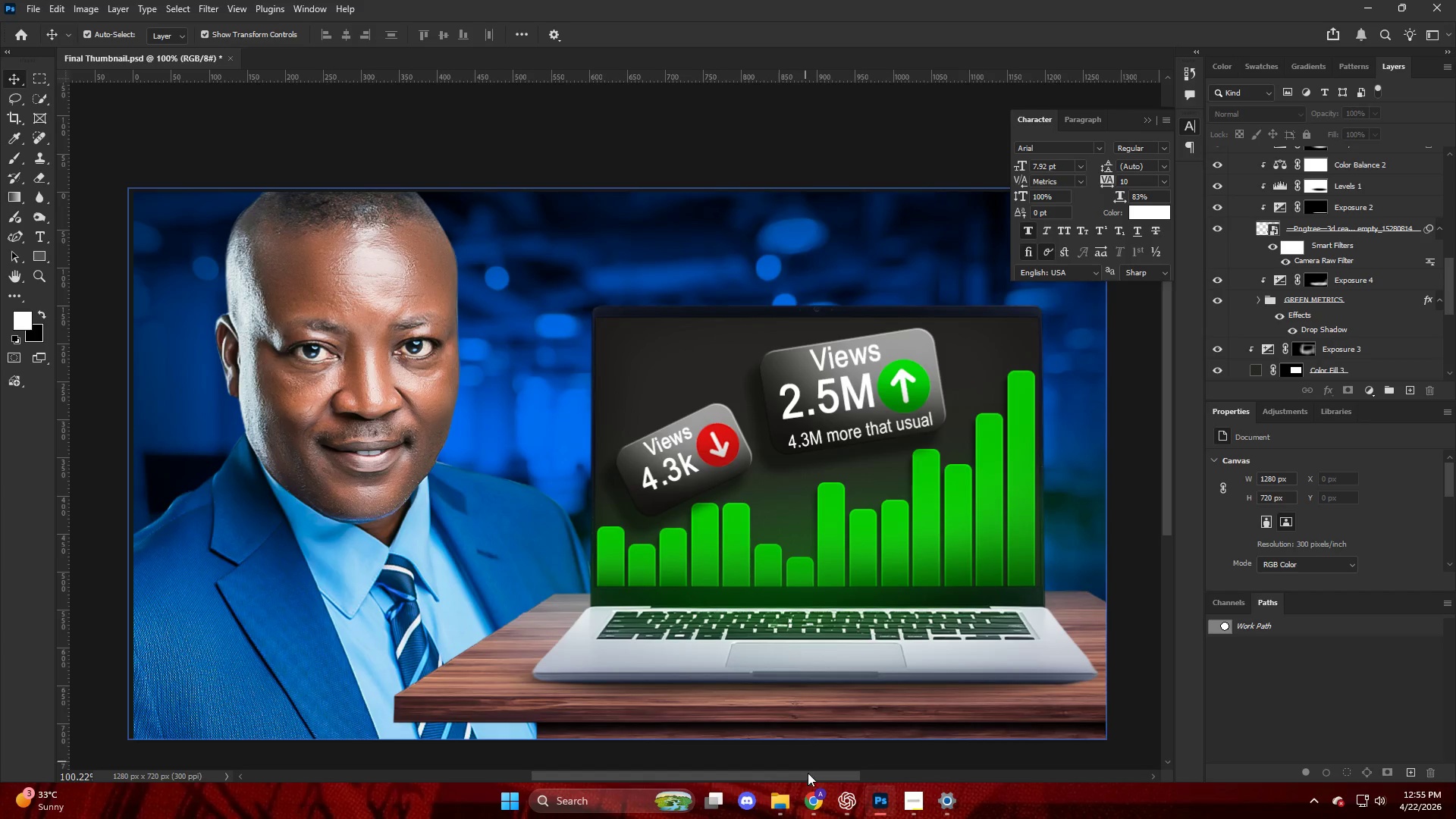 
left_click([813, 818])
 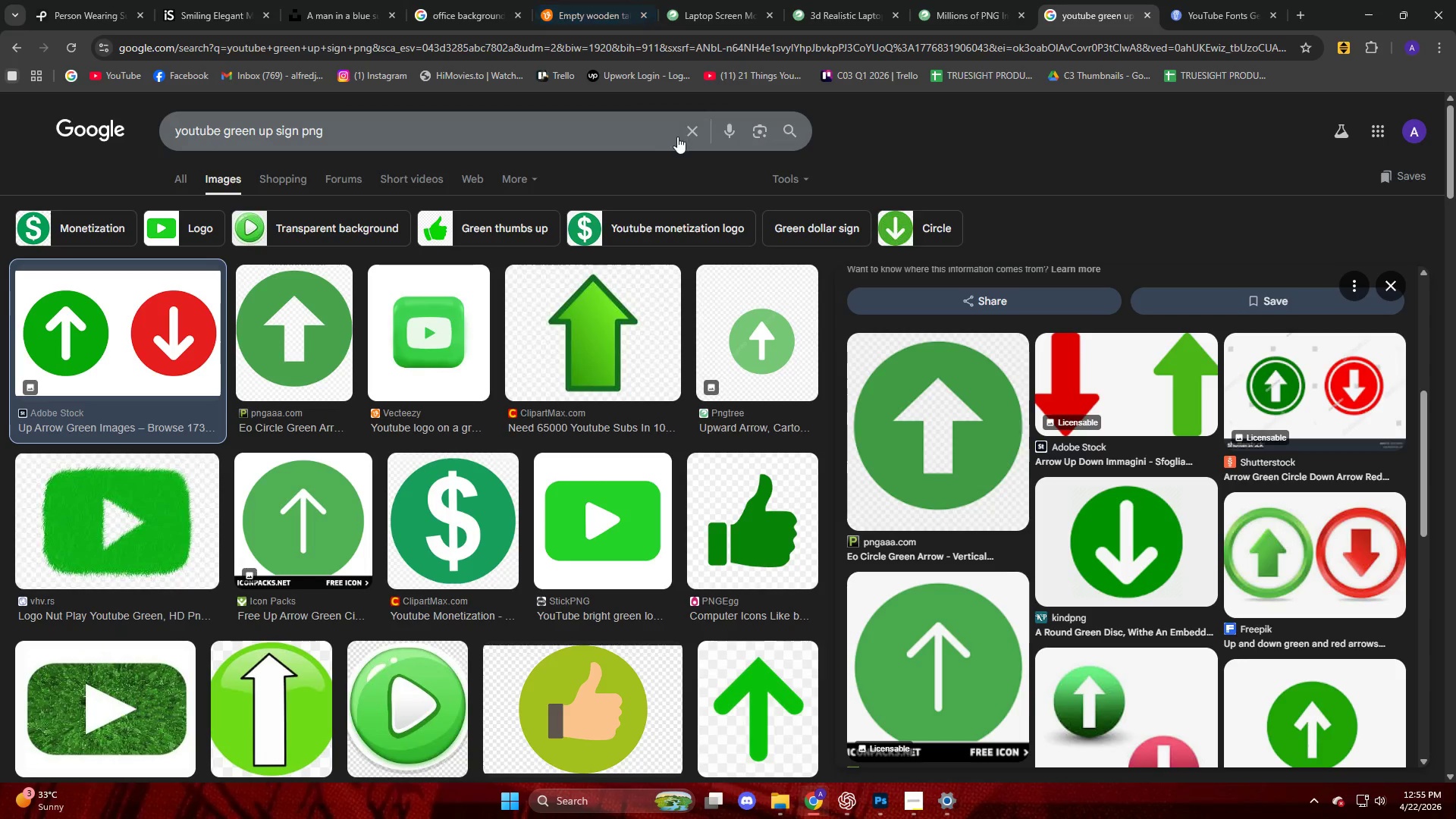 
left_click([690, 137])
 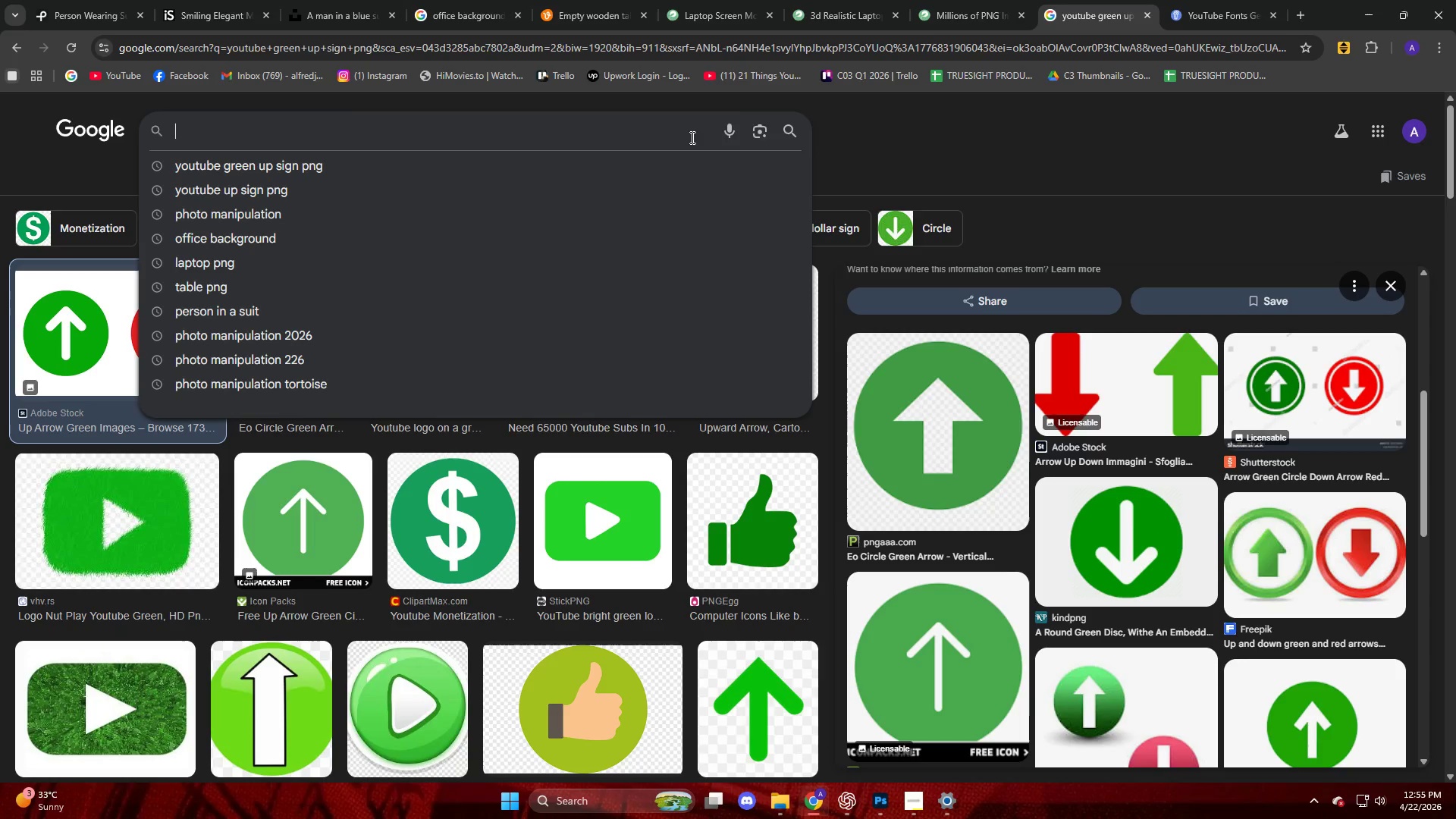 
type(aee)
key(Backspace)
key(Backspace)
type(rrow)
 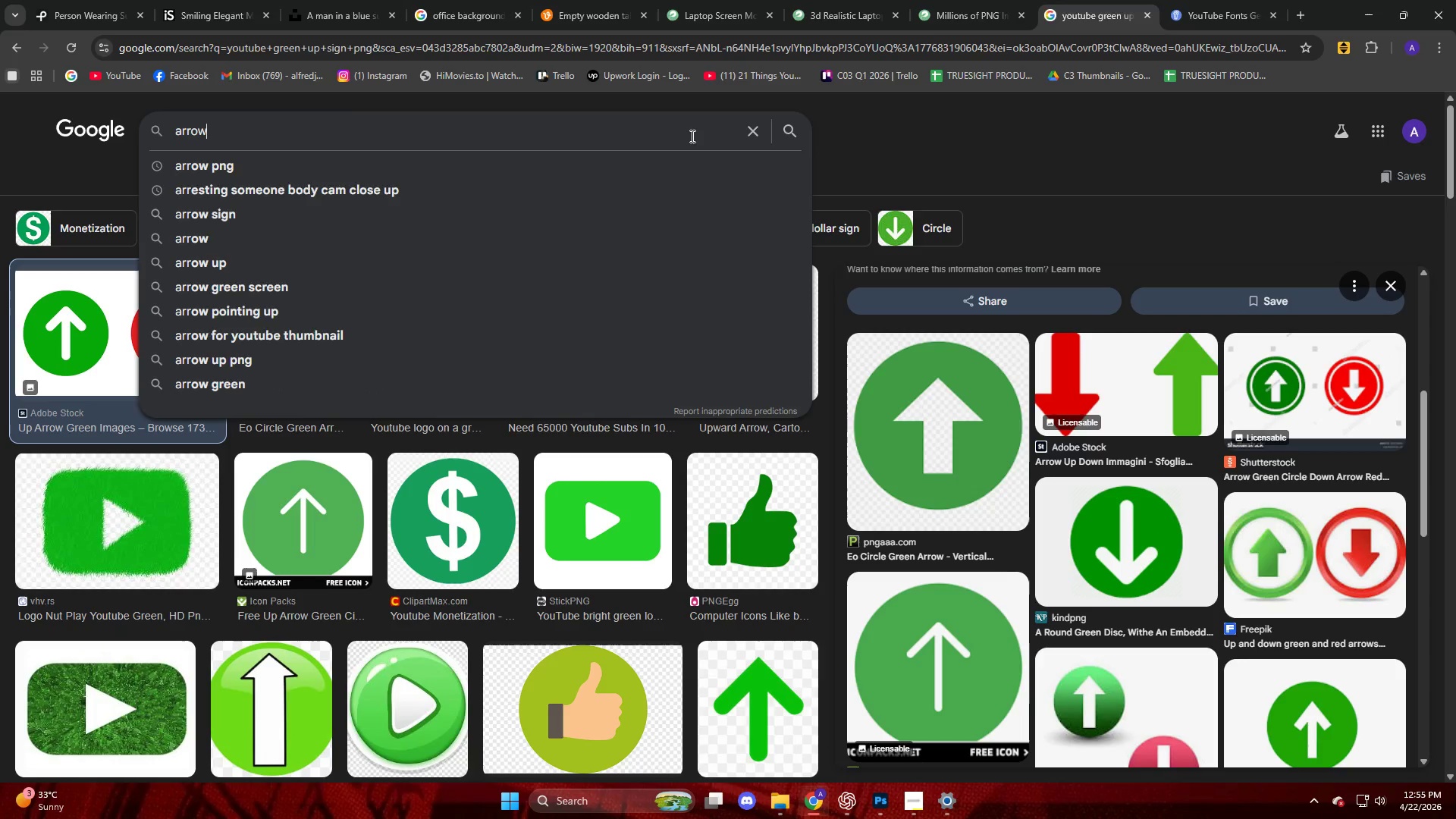 
key(Enter)
 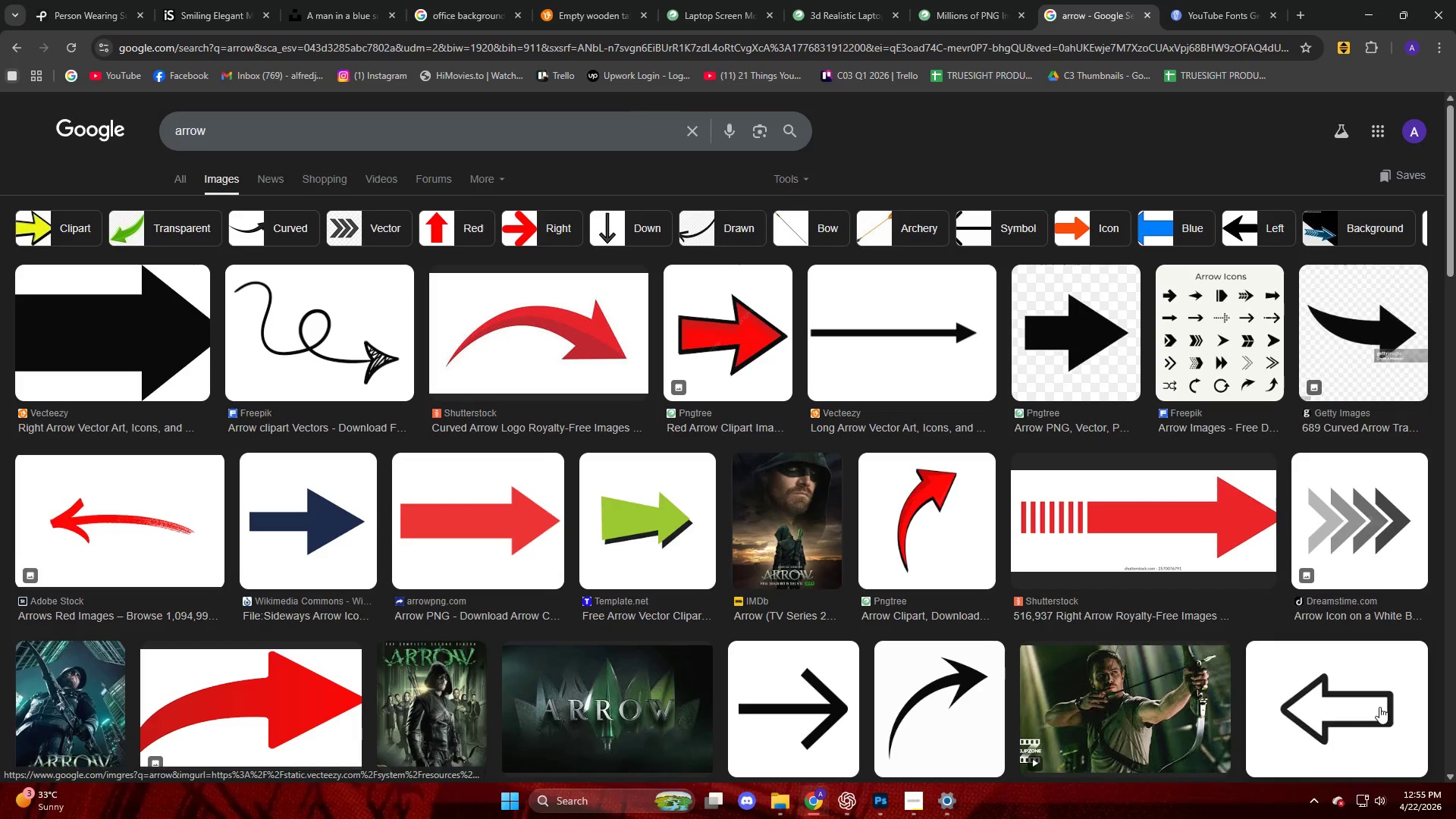 
scroll: coordinate [130, 538], scroll_direction: down, amount: 6.0
 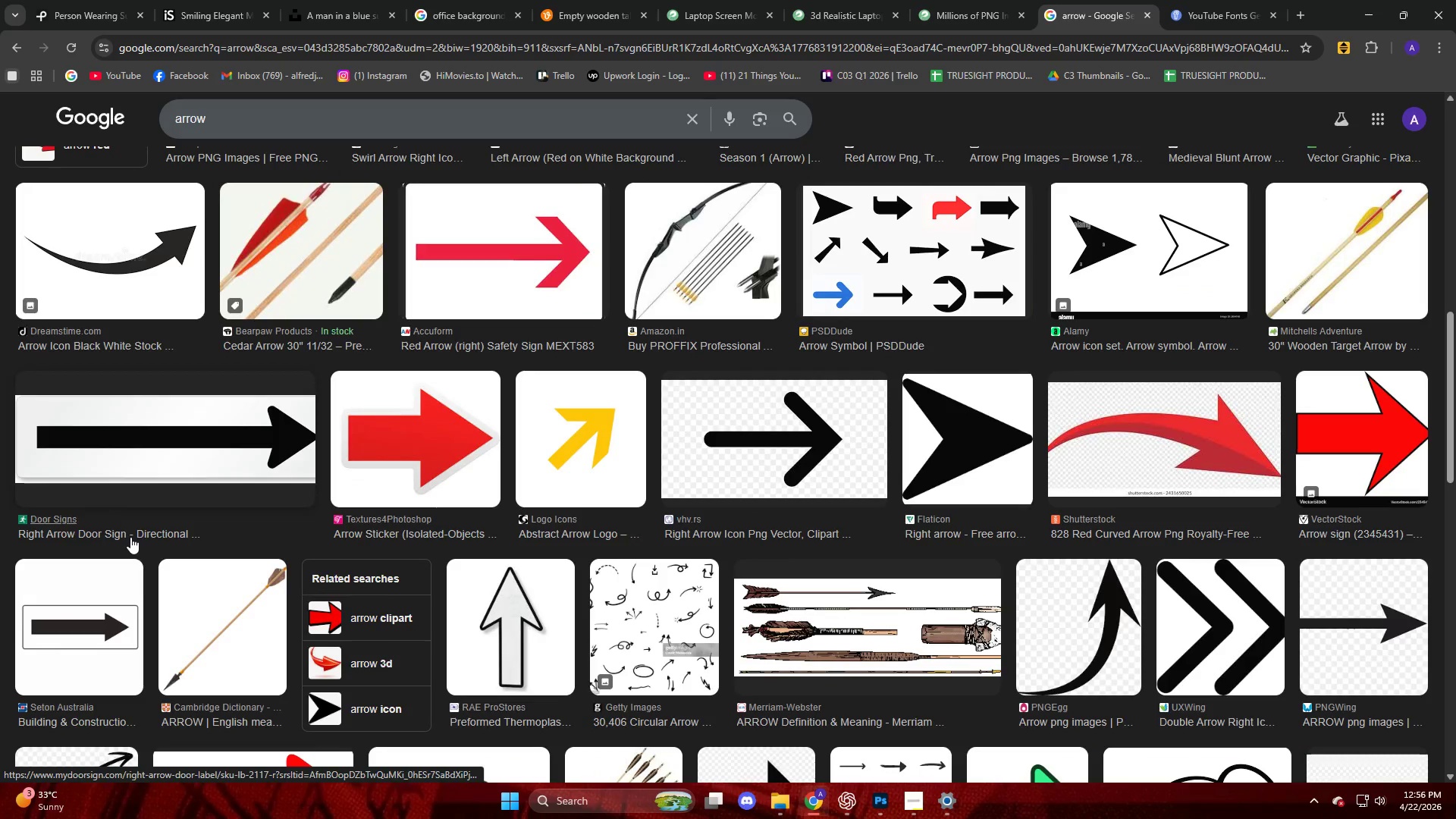 
scroll: coordinate [132, 535], scroll_direction: up, amount: 12.0
 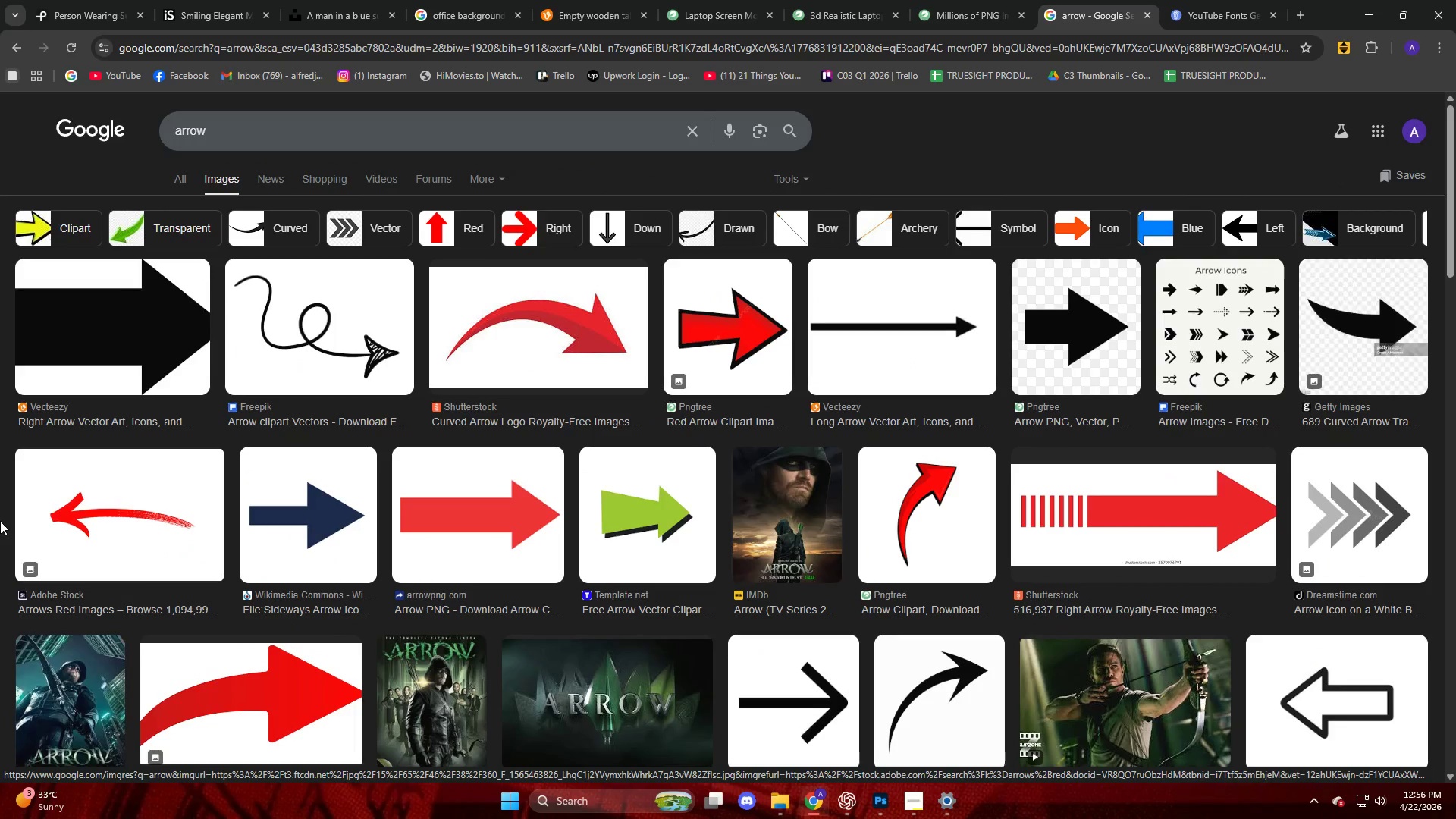 
left_click([564, 323])
 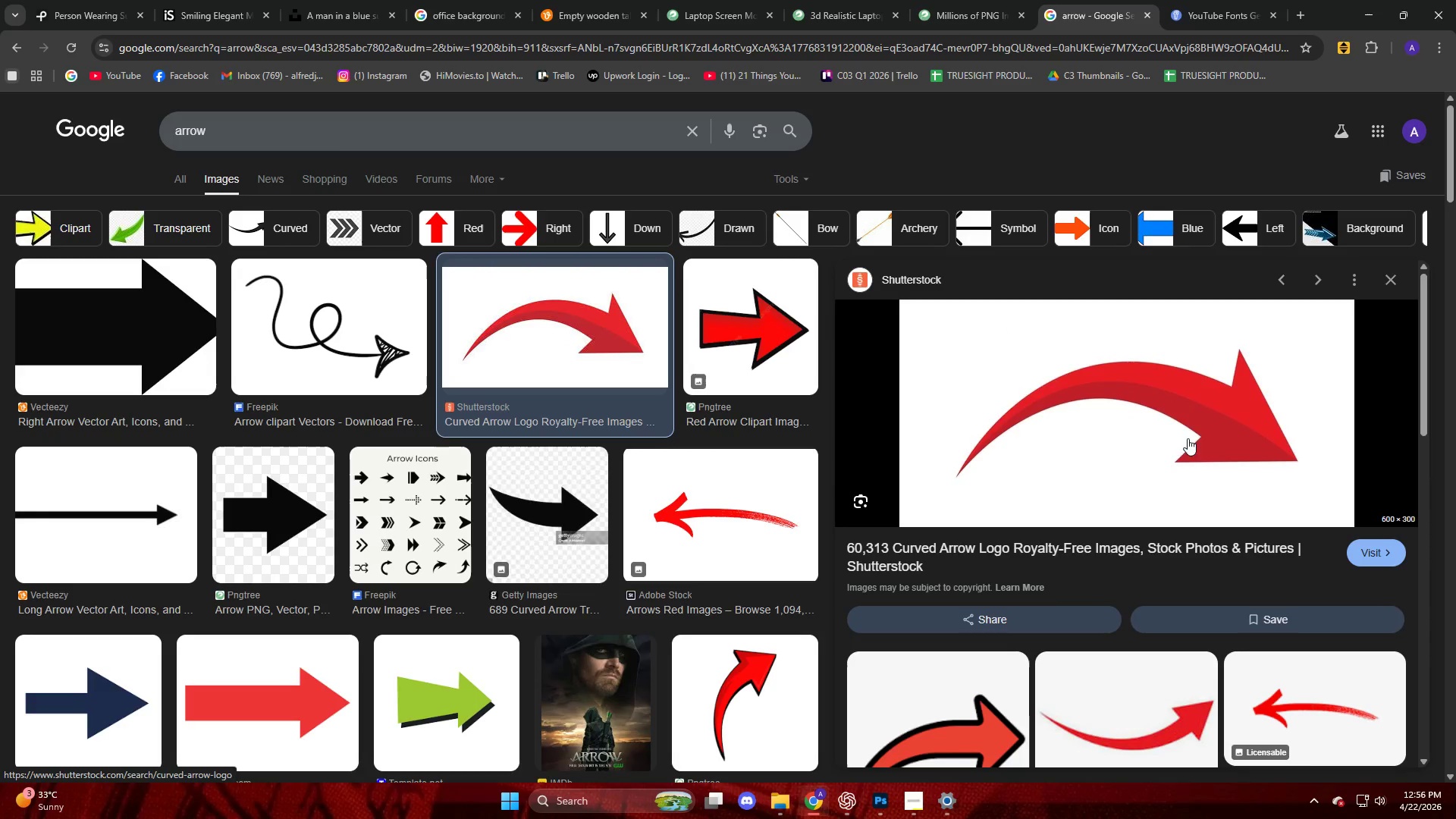 
left_click([1226, 417])
 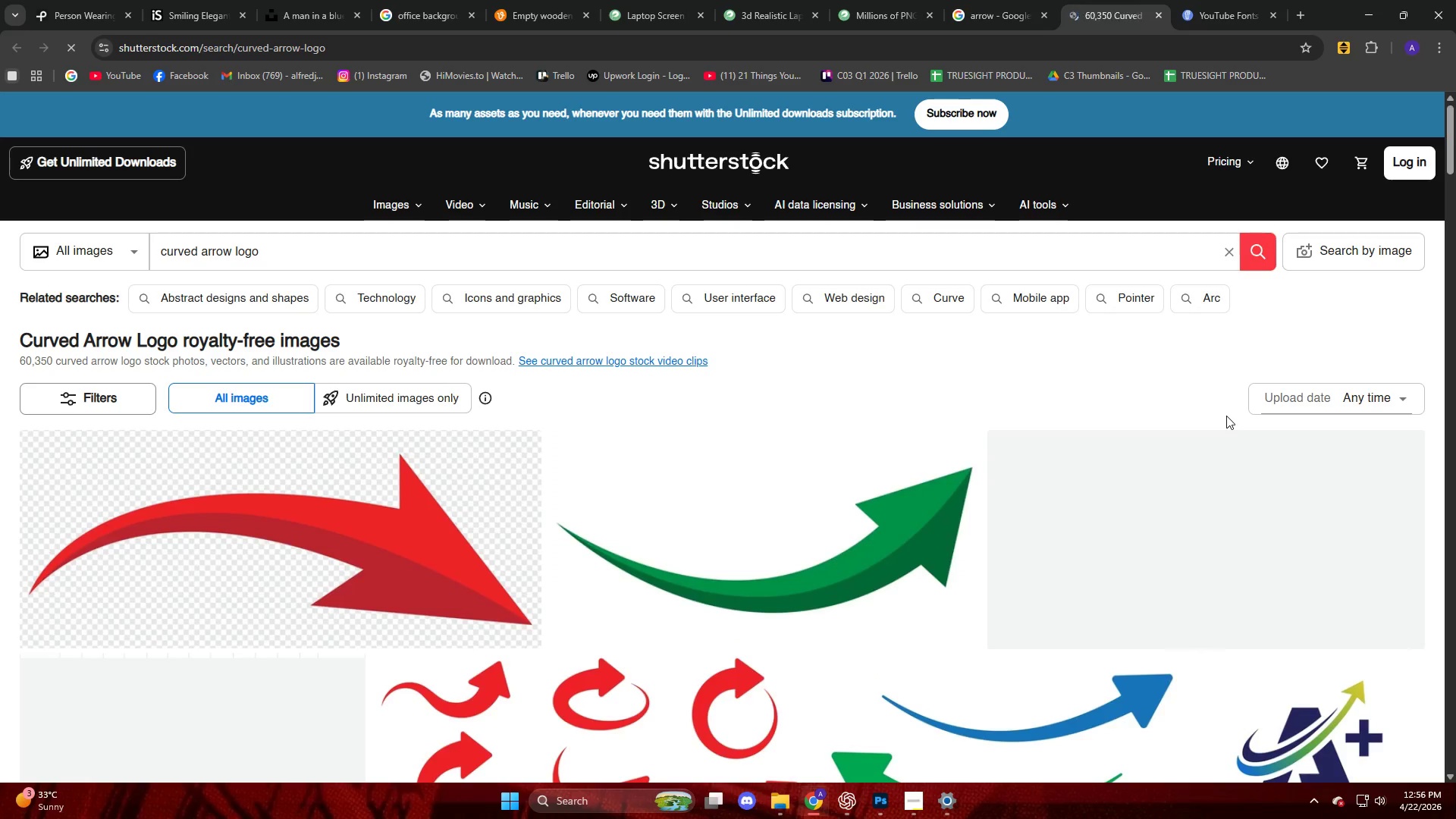 
scroll: coordinate [387, 498], scroll_direction: down, amount: 3.0
 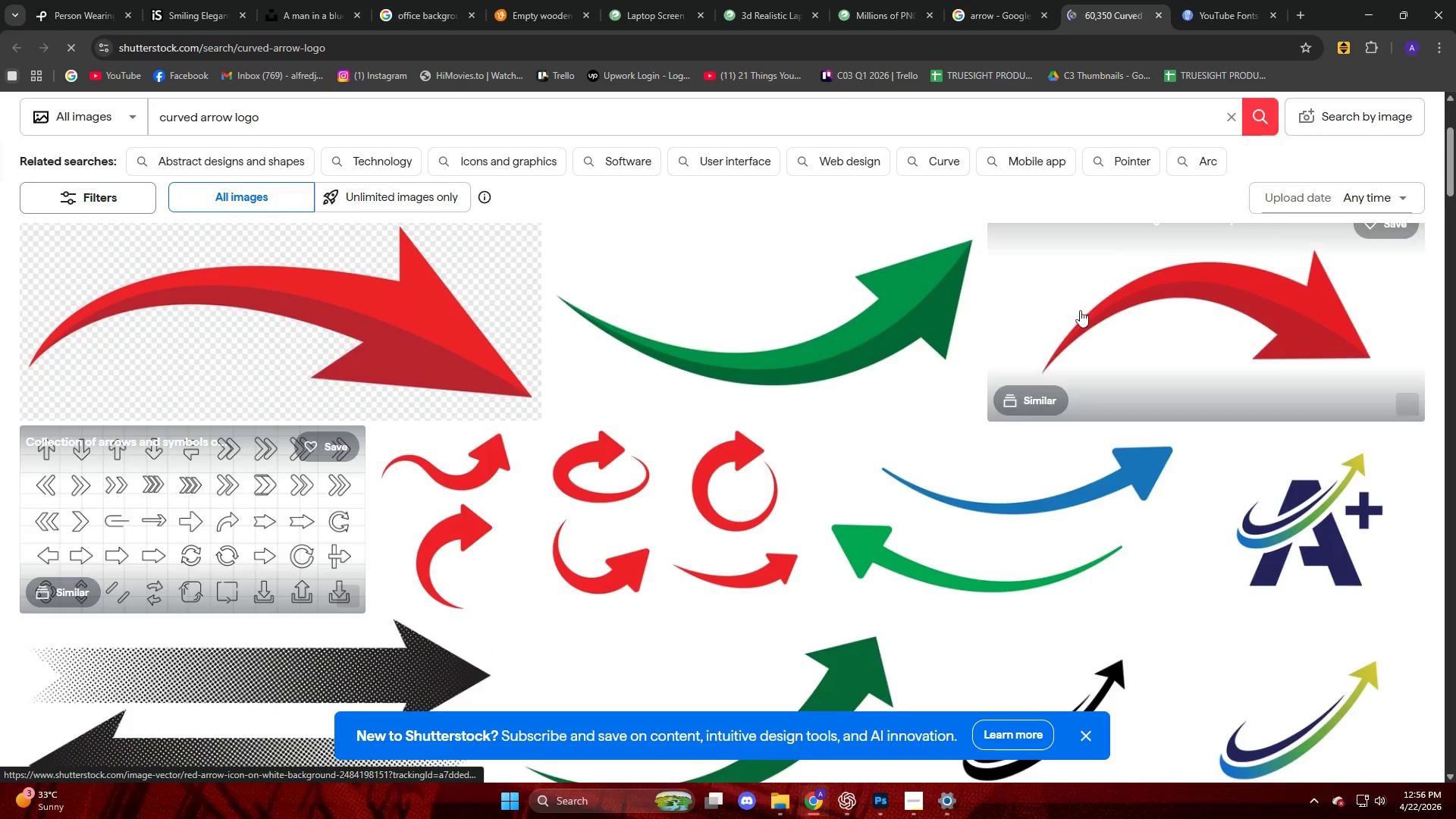 
left_click([1080, 311])
 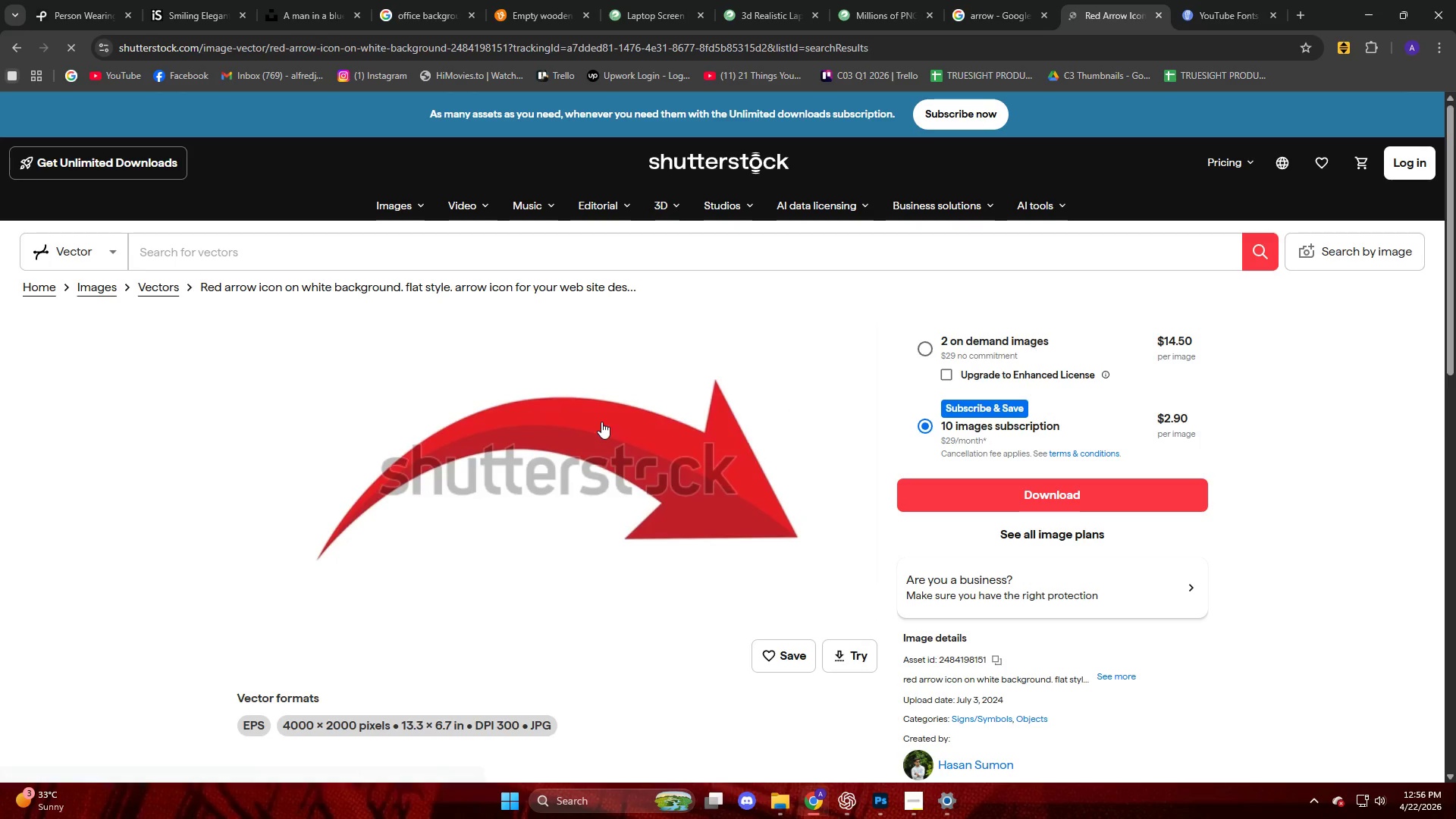 
left_click([457, 400])
 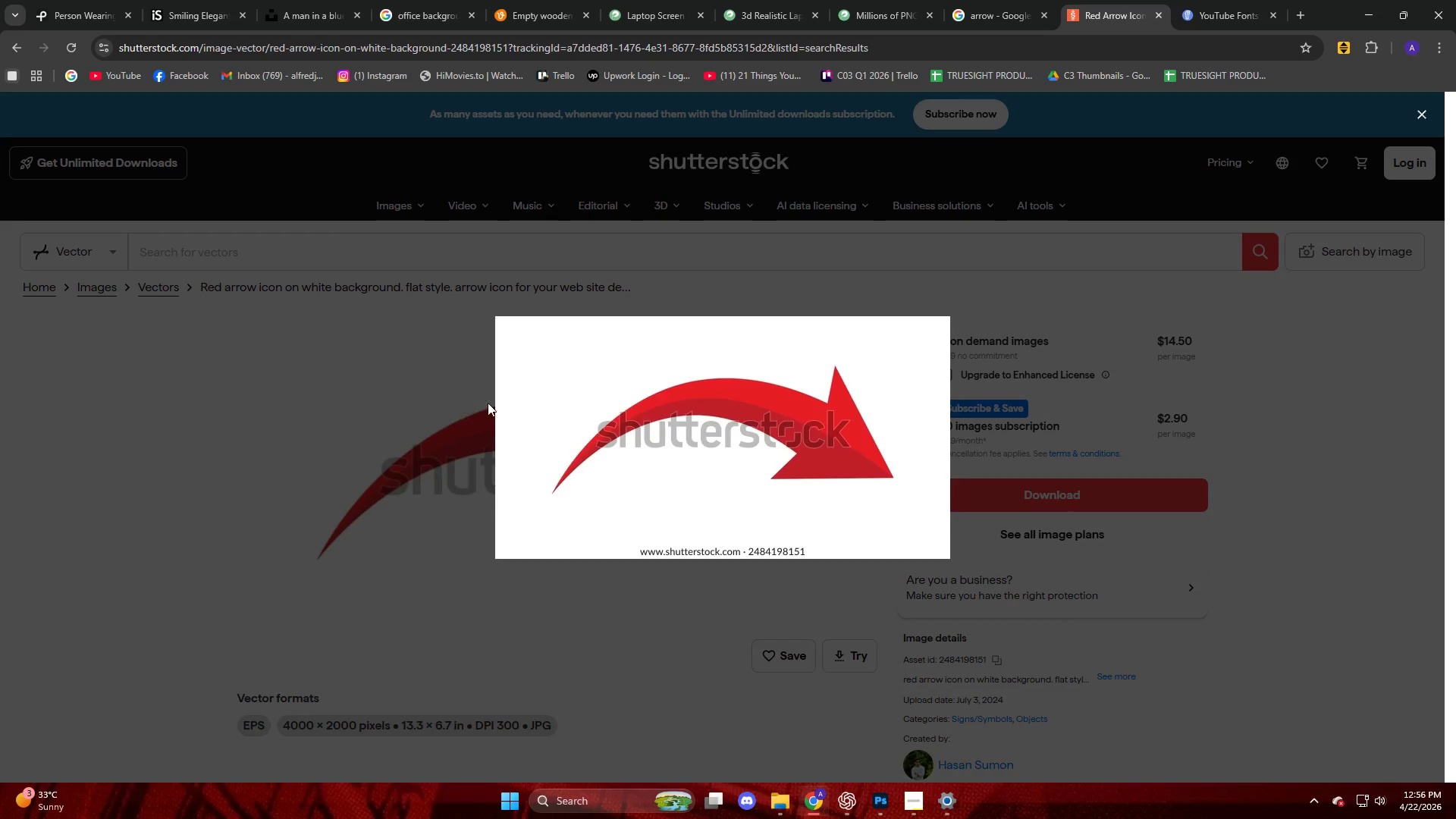 
right_click([549, 406])
 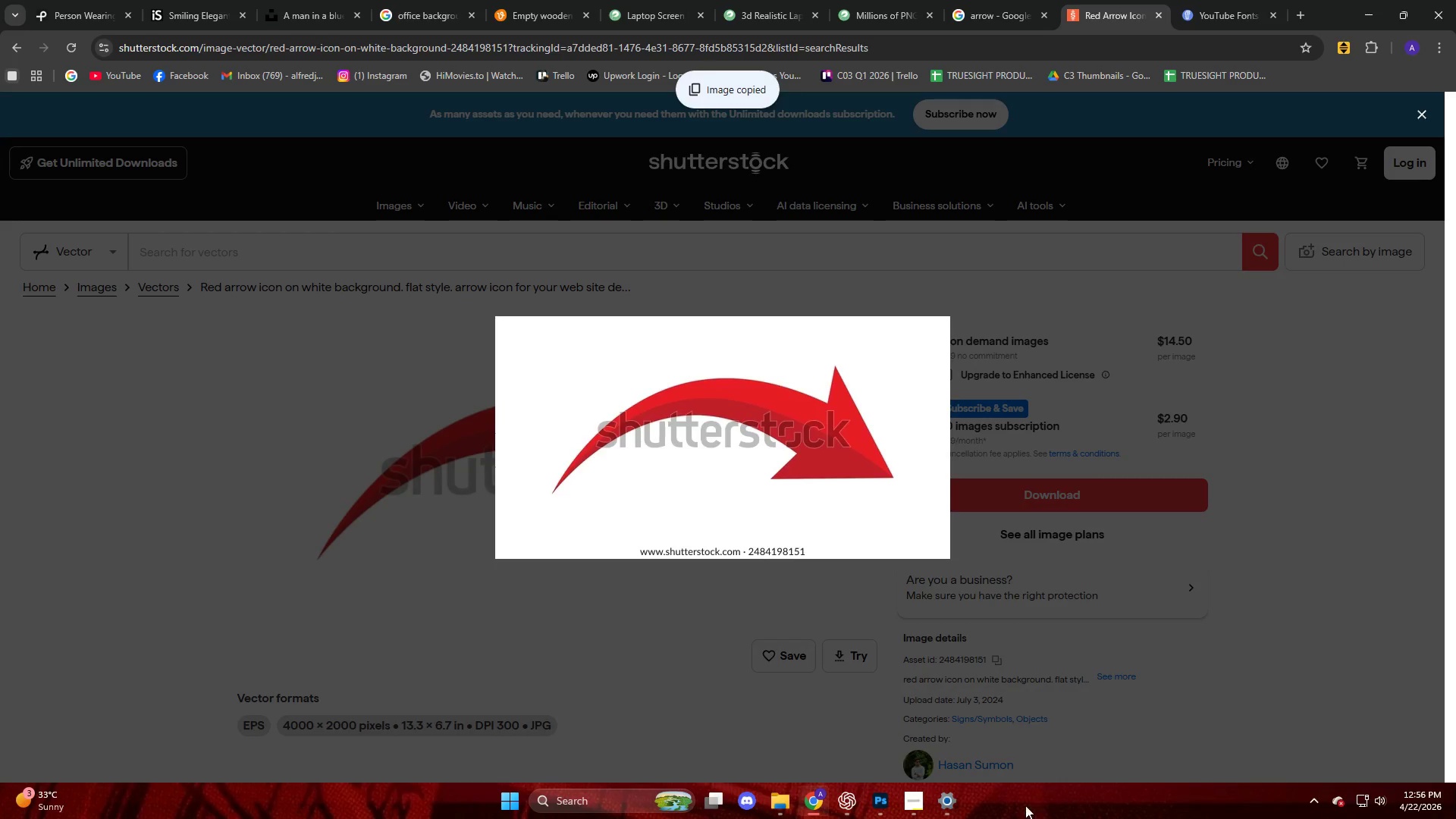 
left_click([919, 817])